 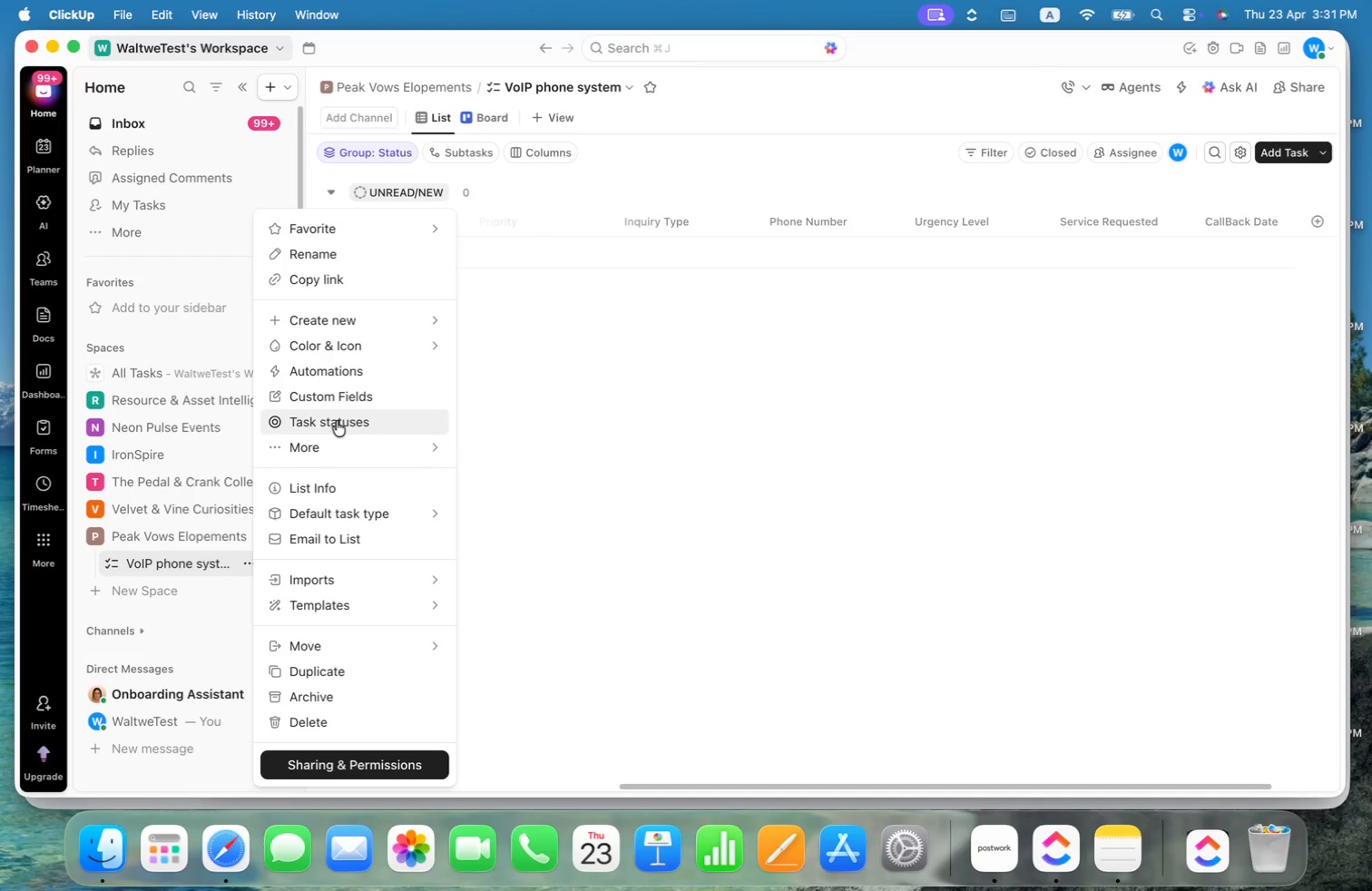 
left_click([358, 378])
 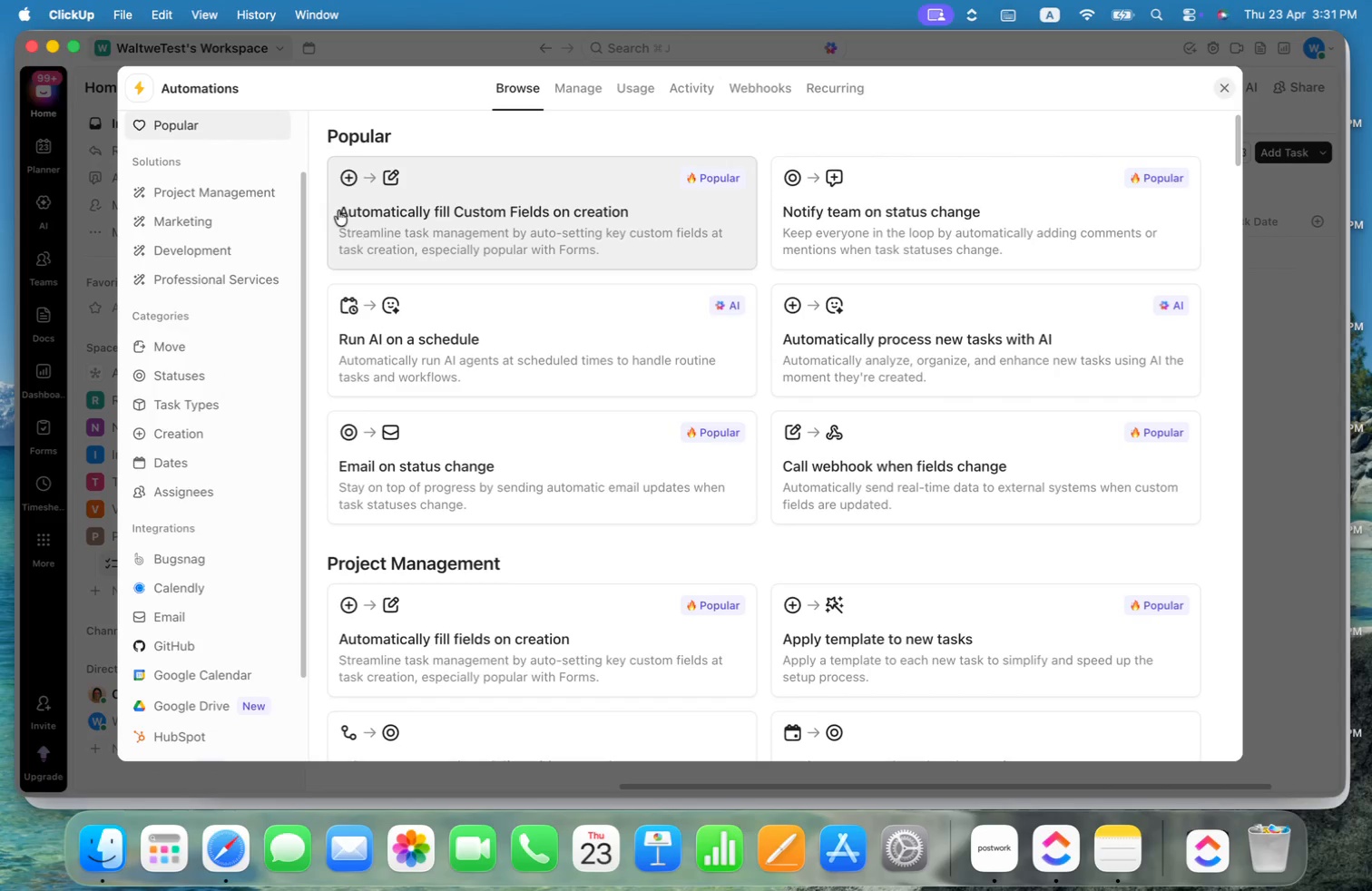 
left_click([230, 142])
 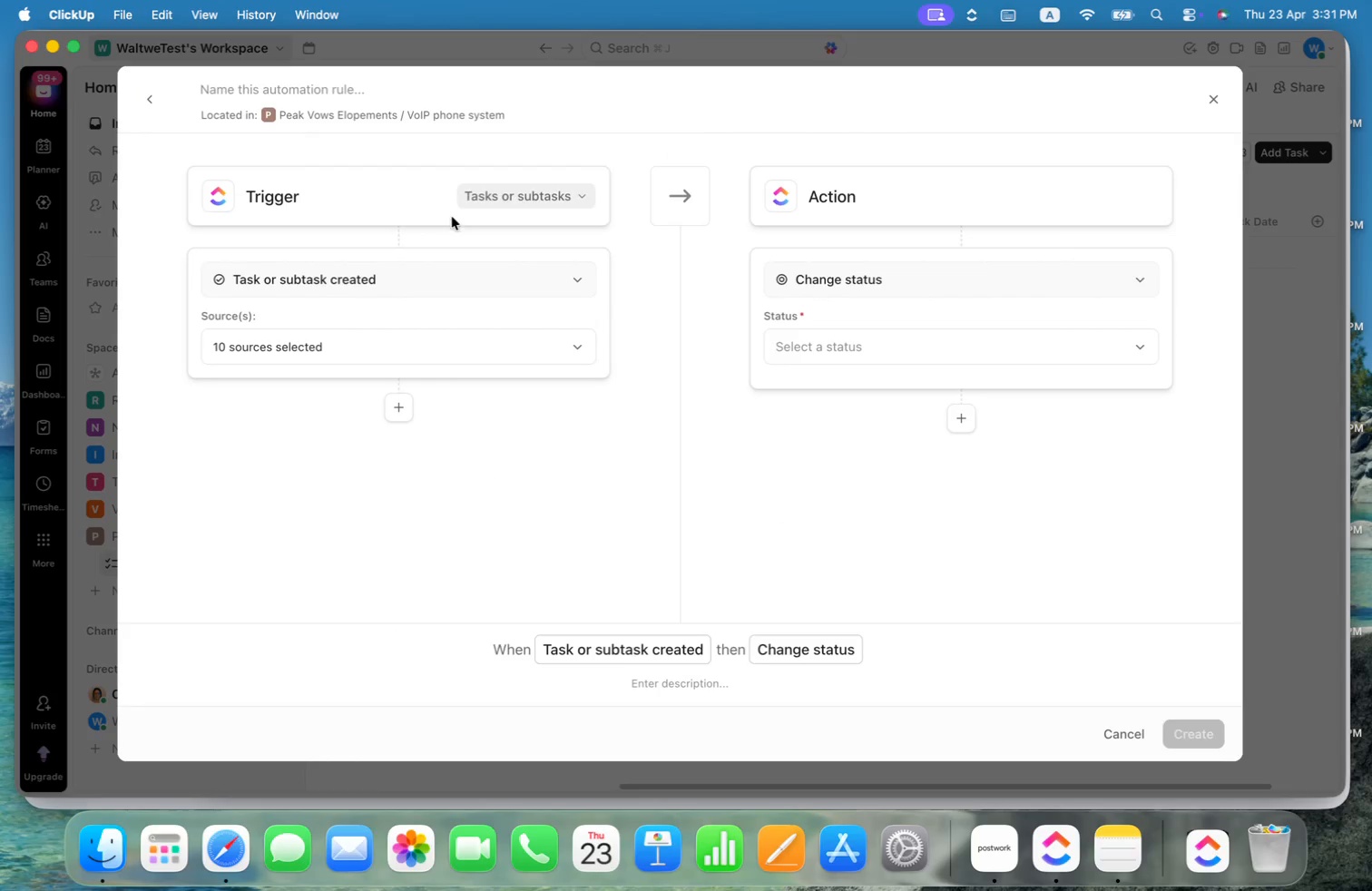 
scroll: coordinate [241, 194], scroll_direction: up, amount: 9.0
 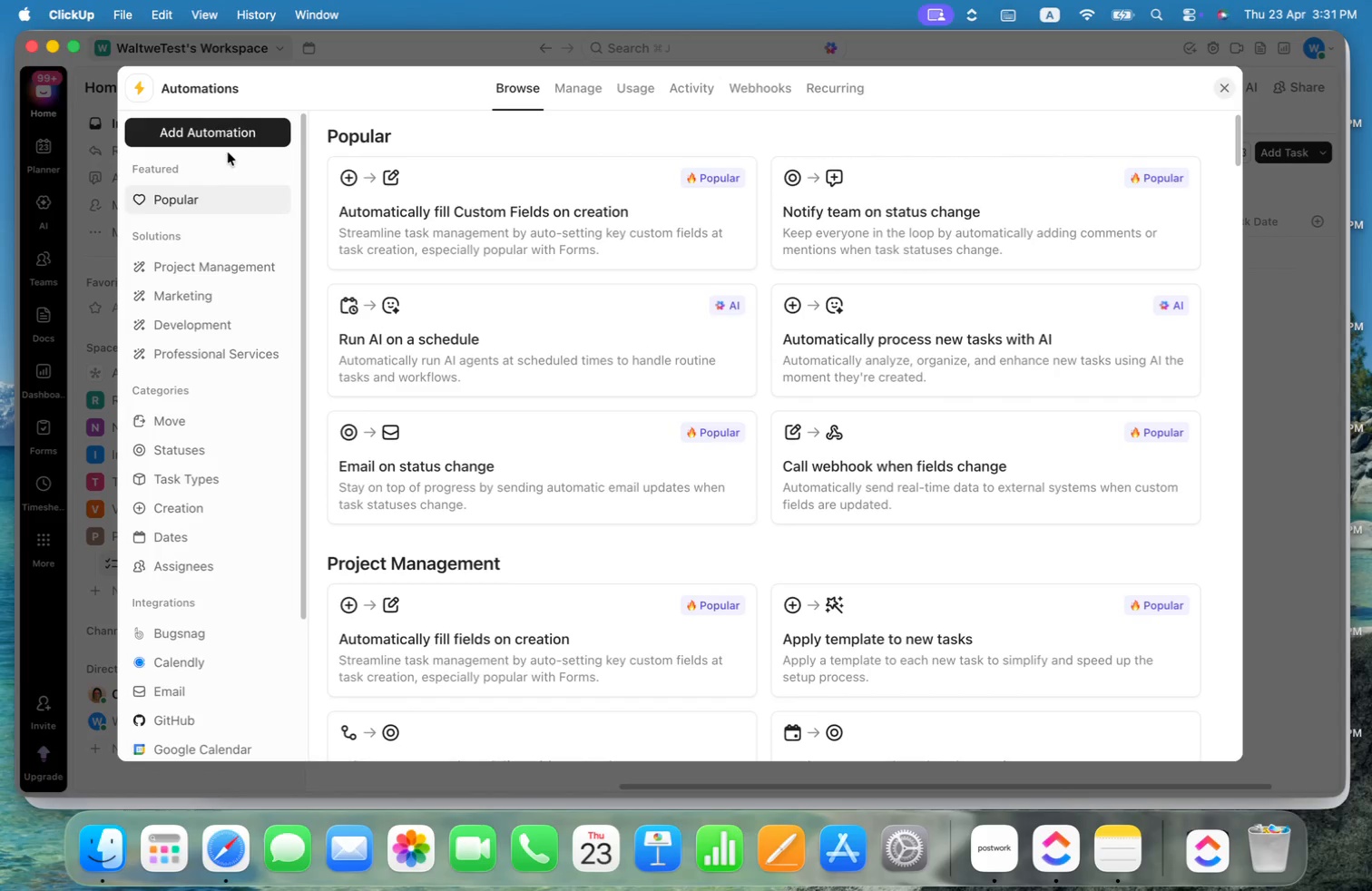 
left_click([459, 295])
 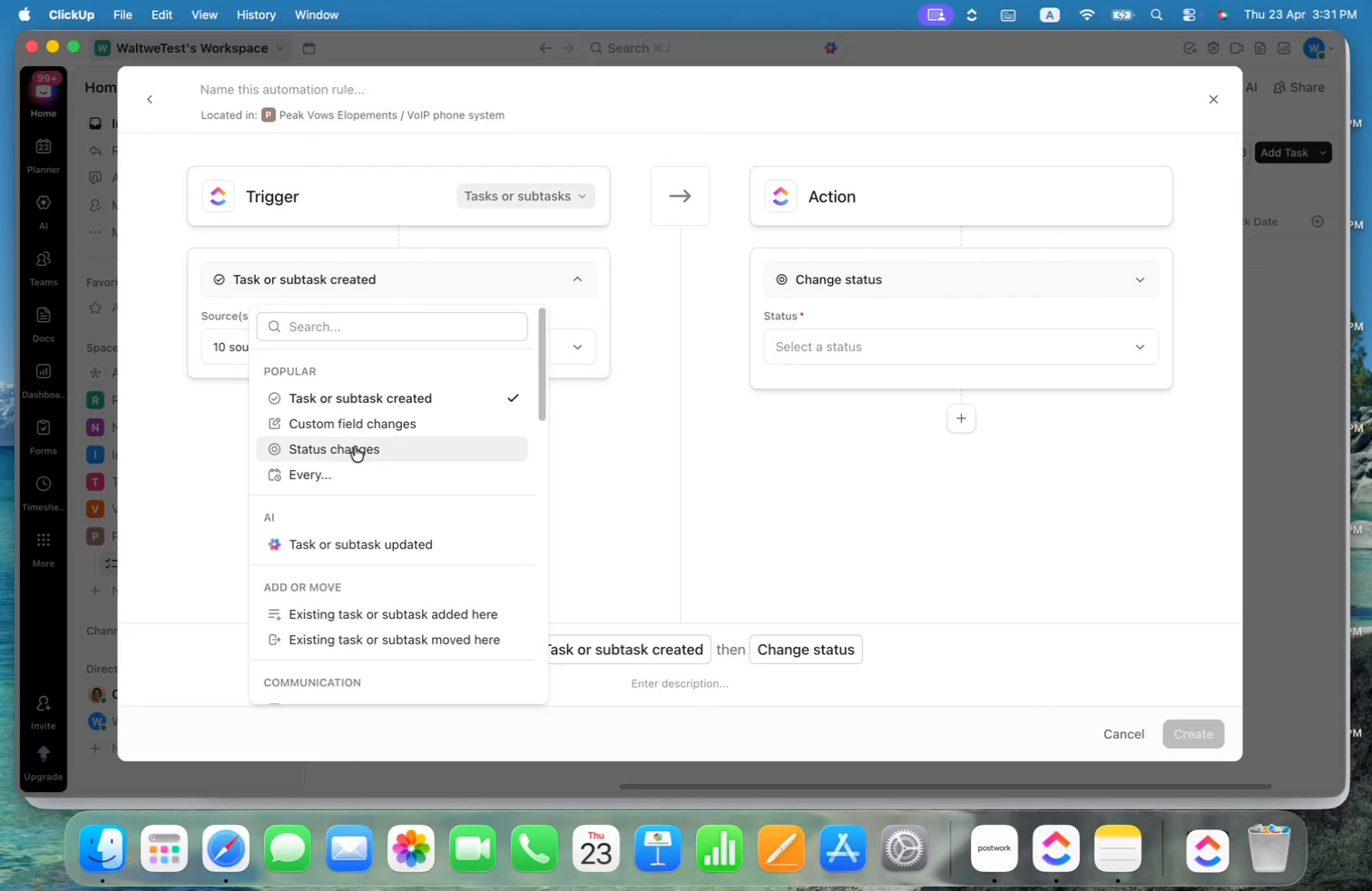 
left_click([363, 405])
 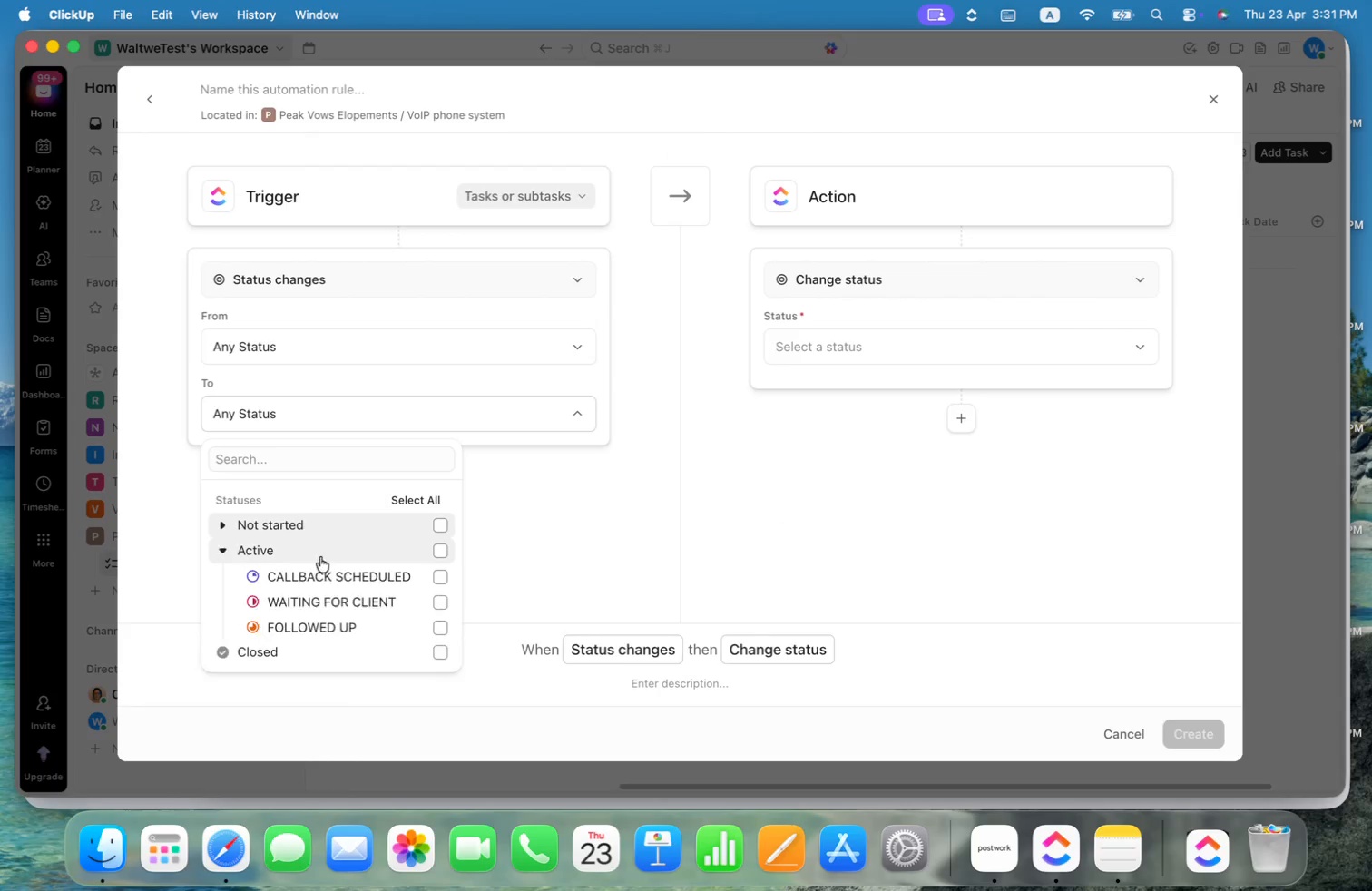 
left_click([426, 573])
 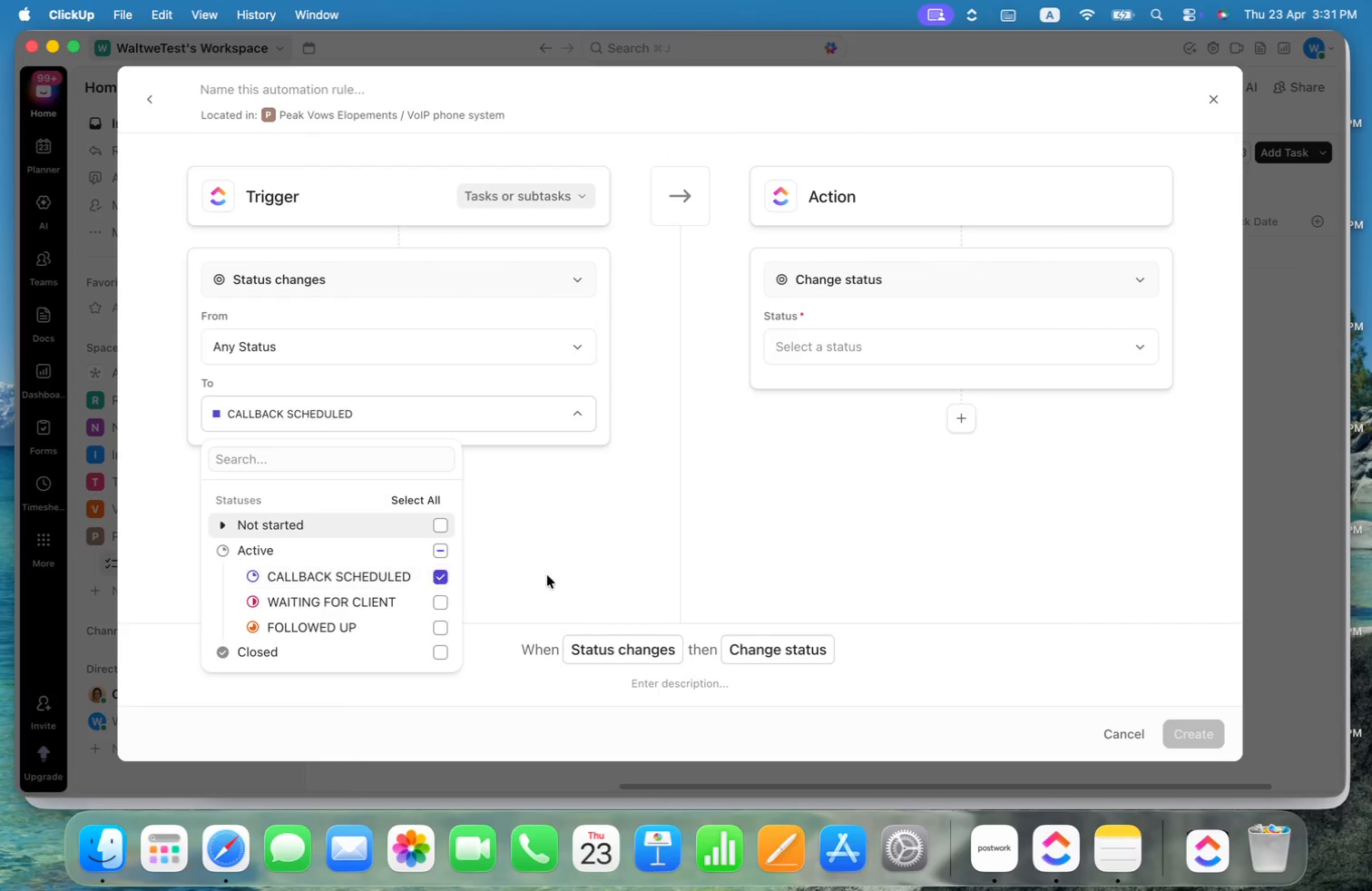 
left_click([775, 523])
 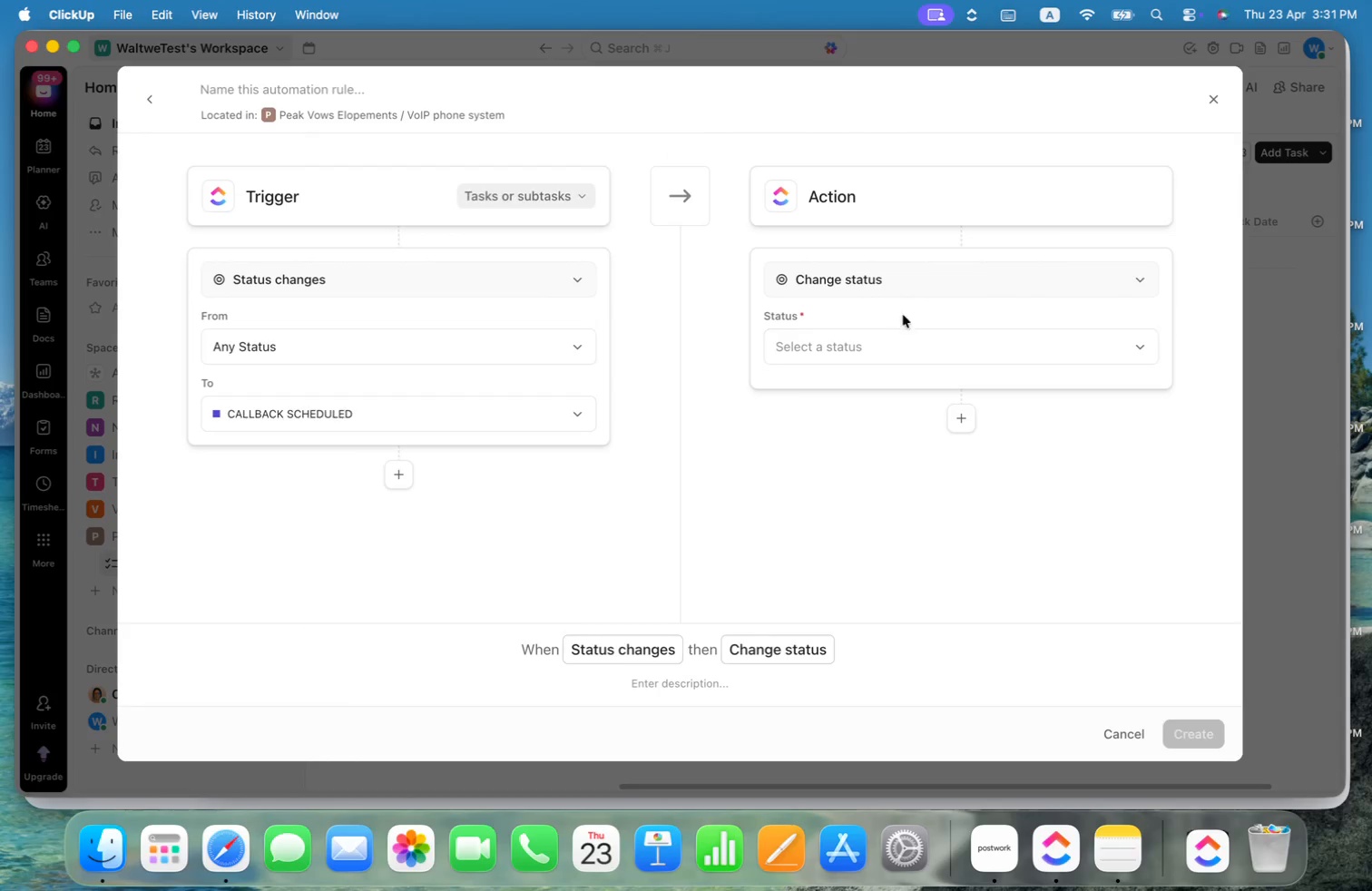 
left_click([932, 286])
 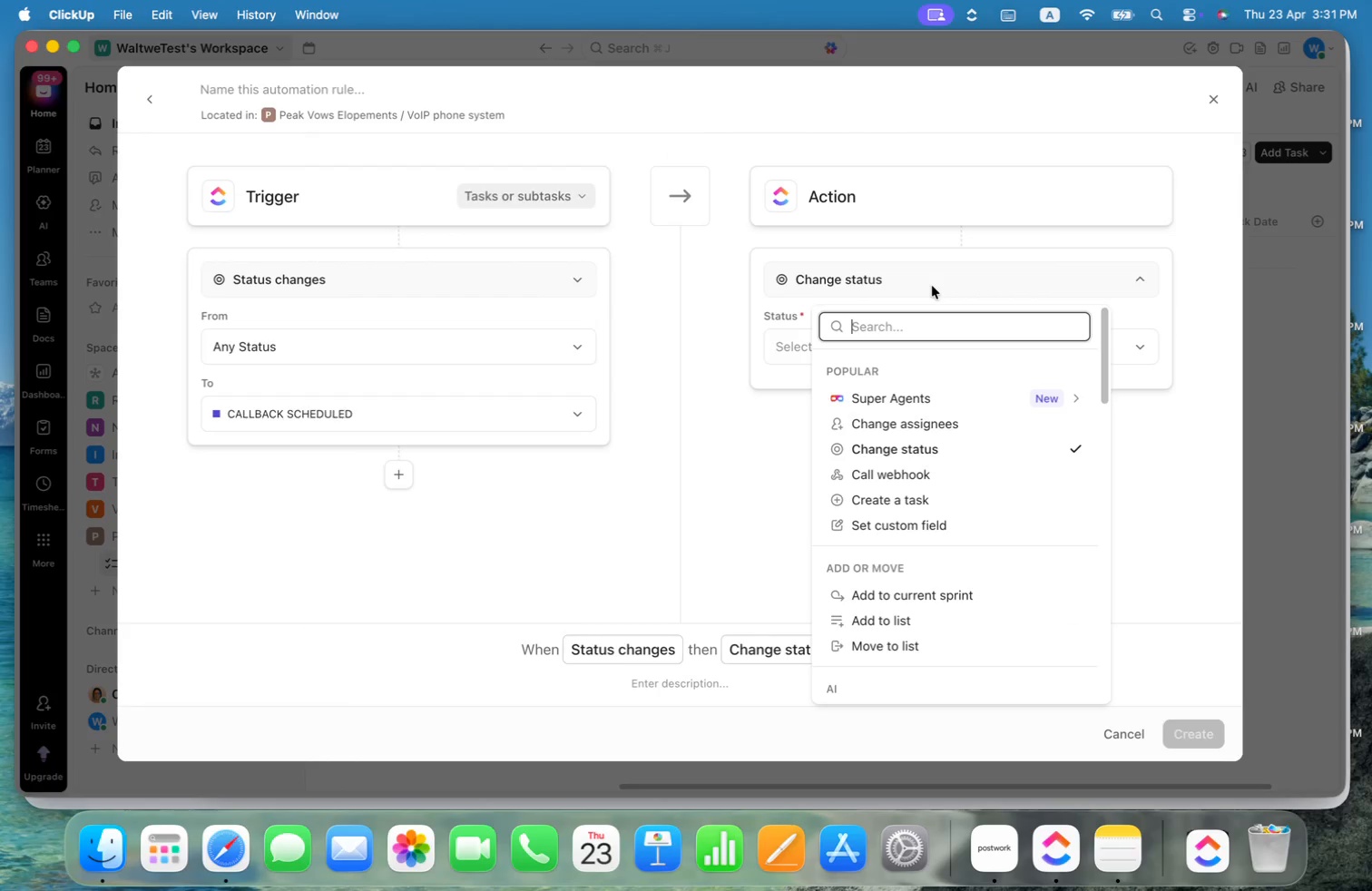 
type(set)
 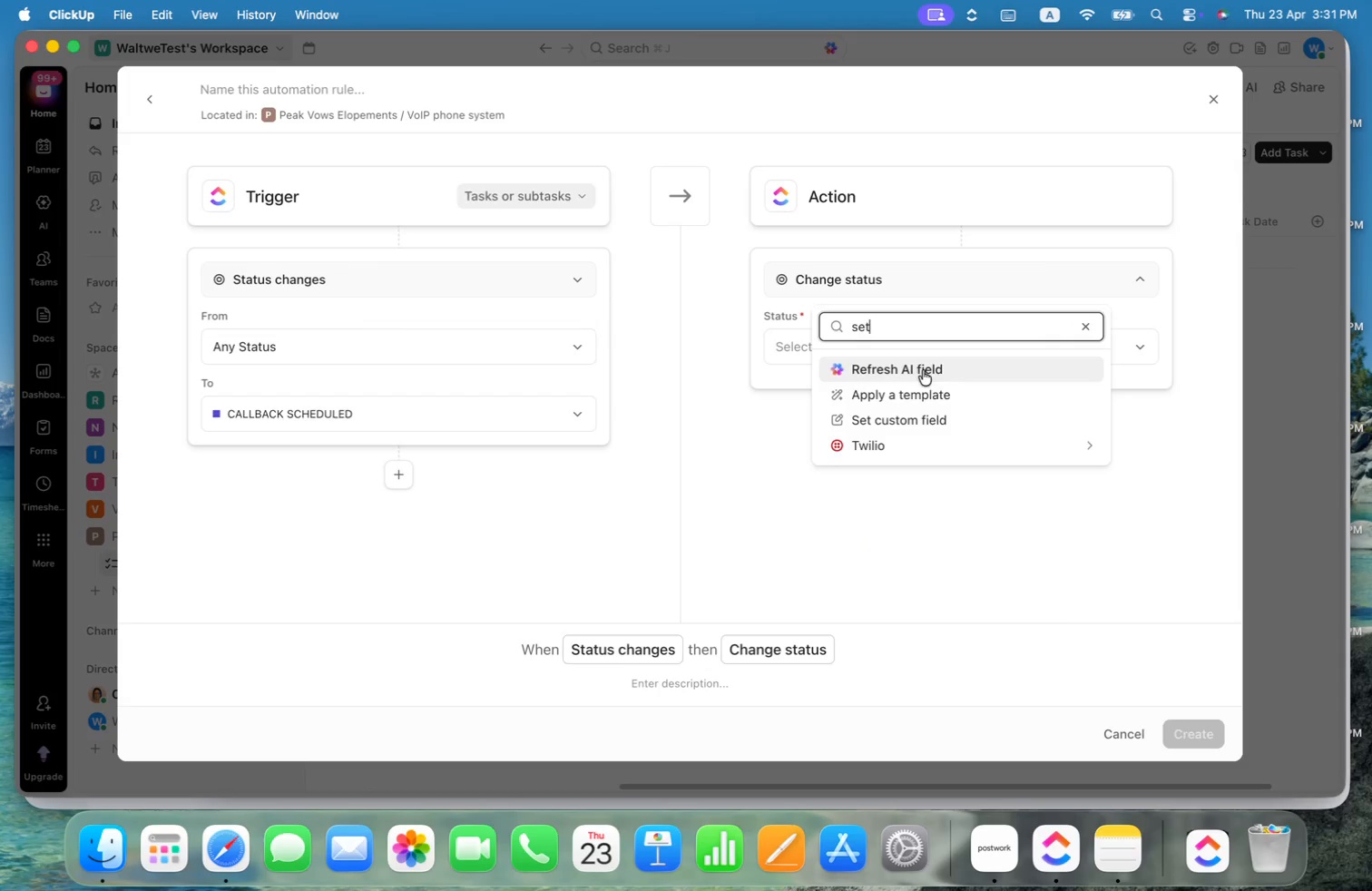 
left_click([936, 412])
 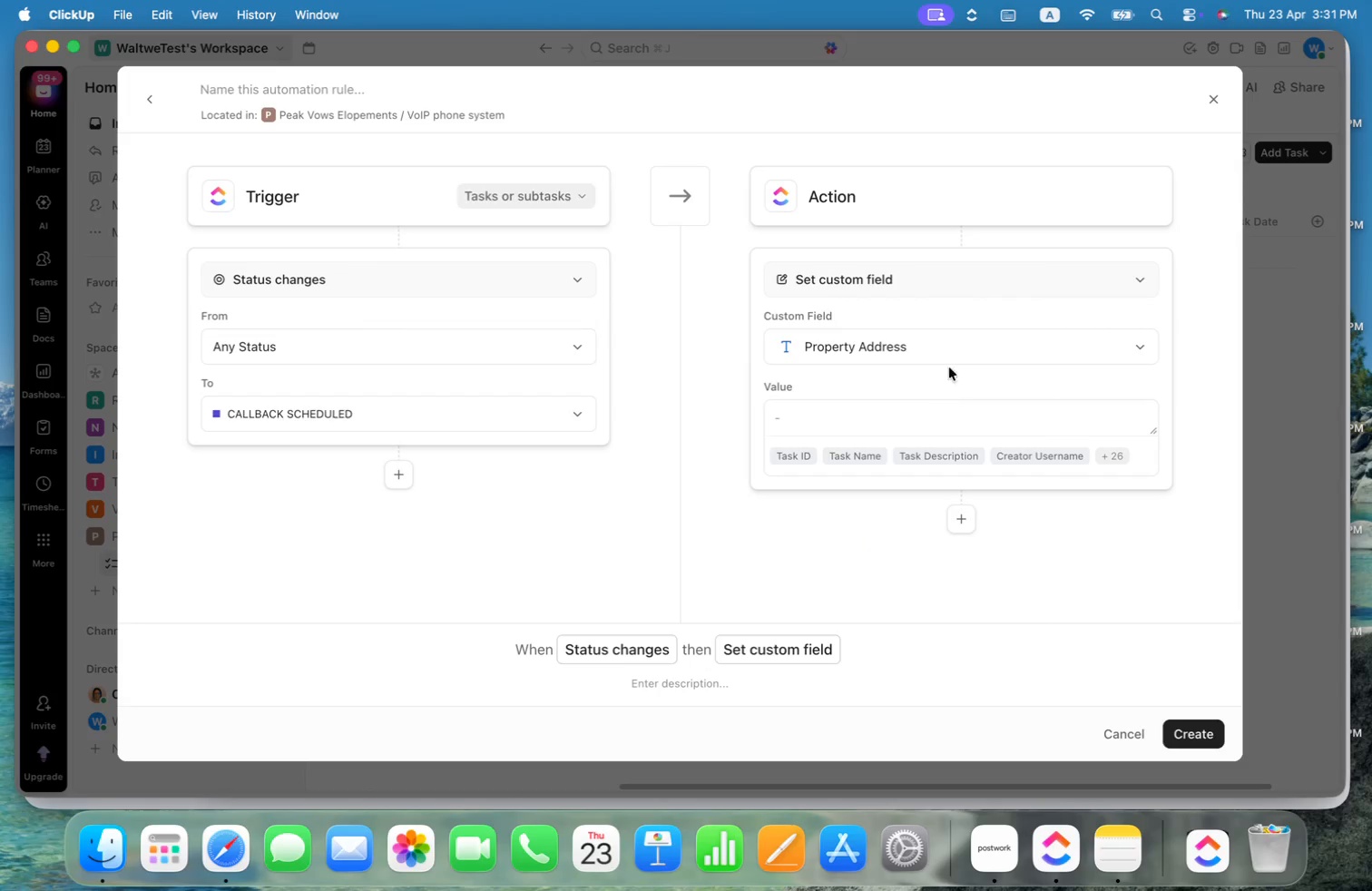 
left_click([968, 348])
 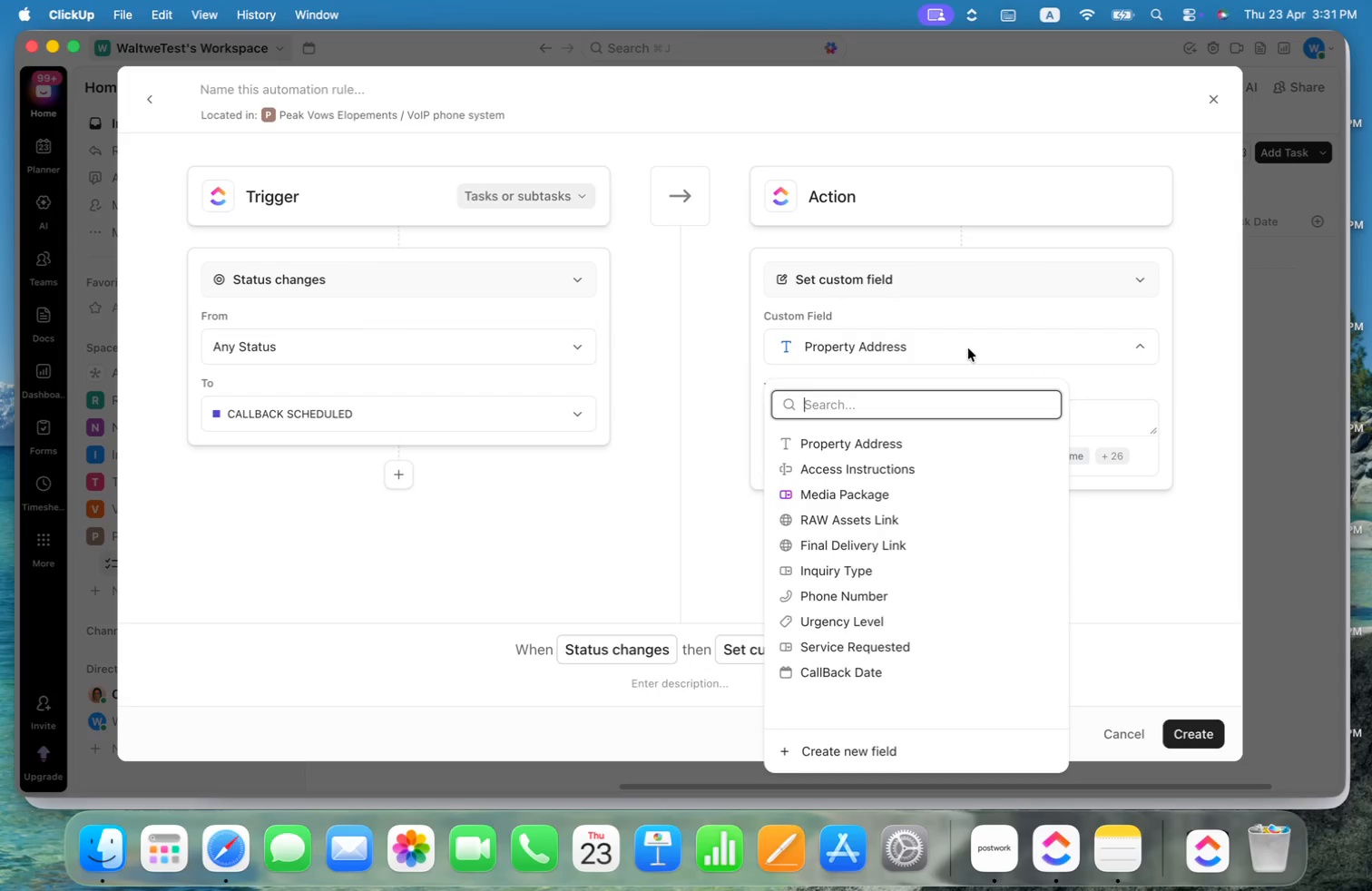 
type(call)
 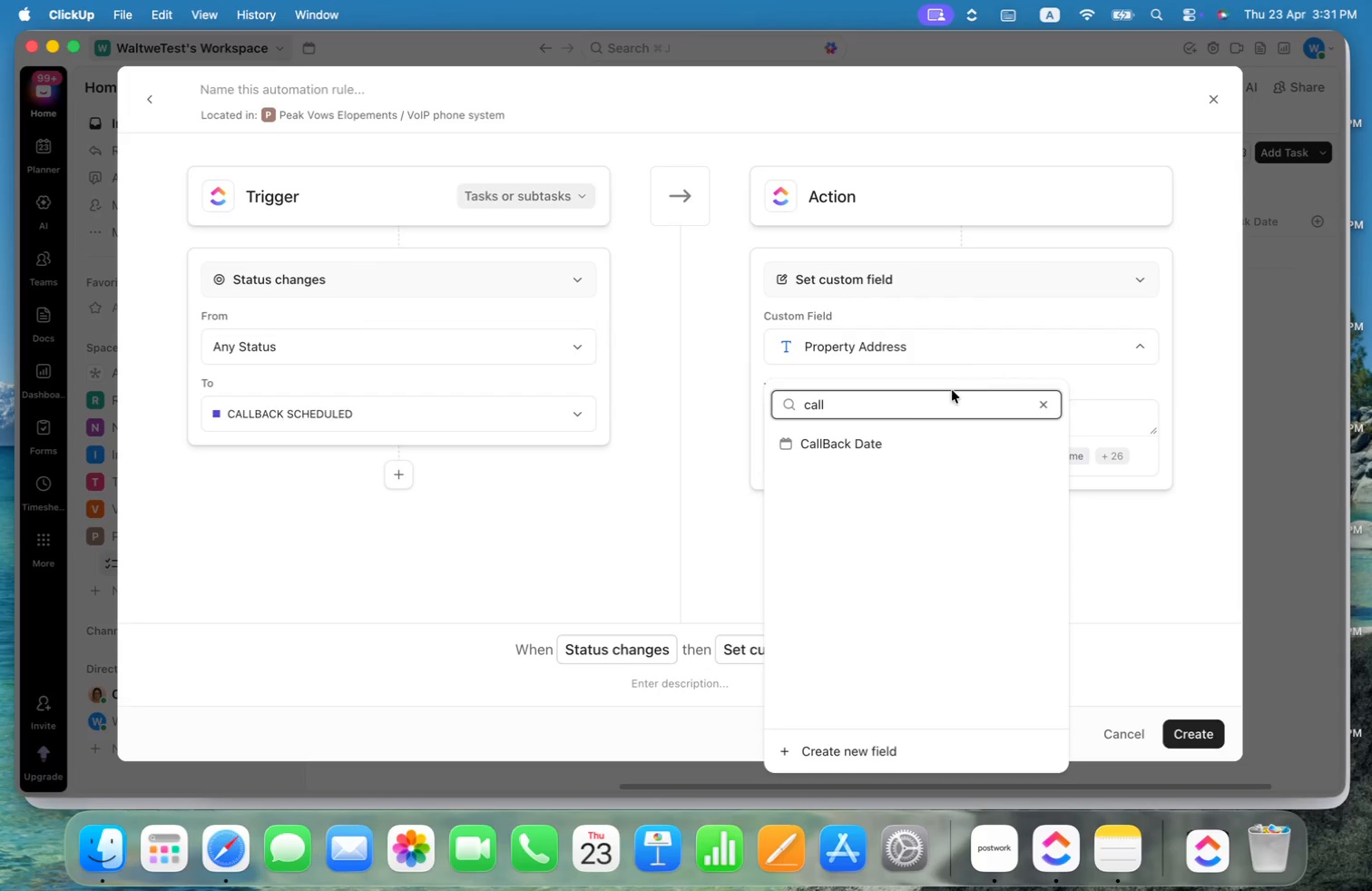 
left_click([873, 438])
 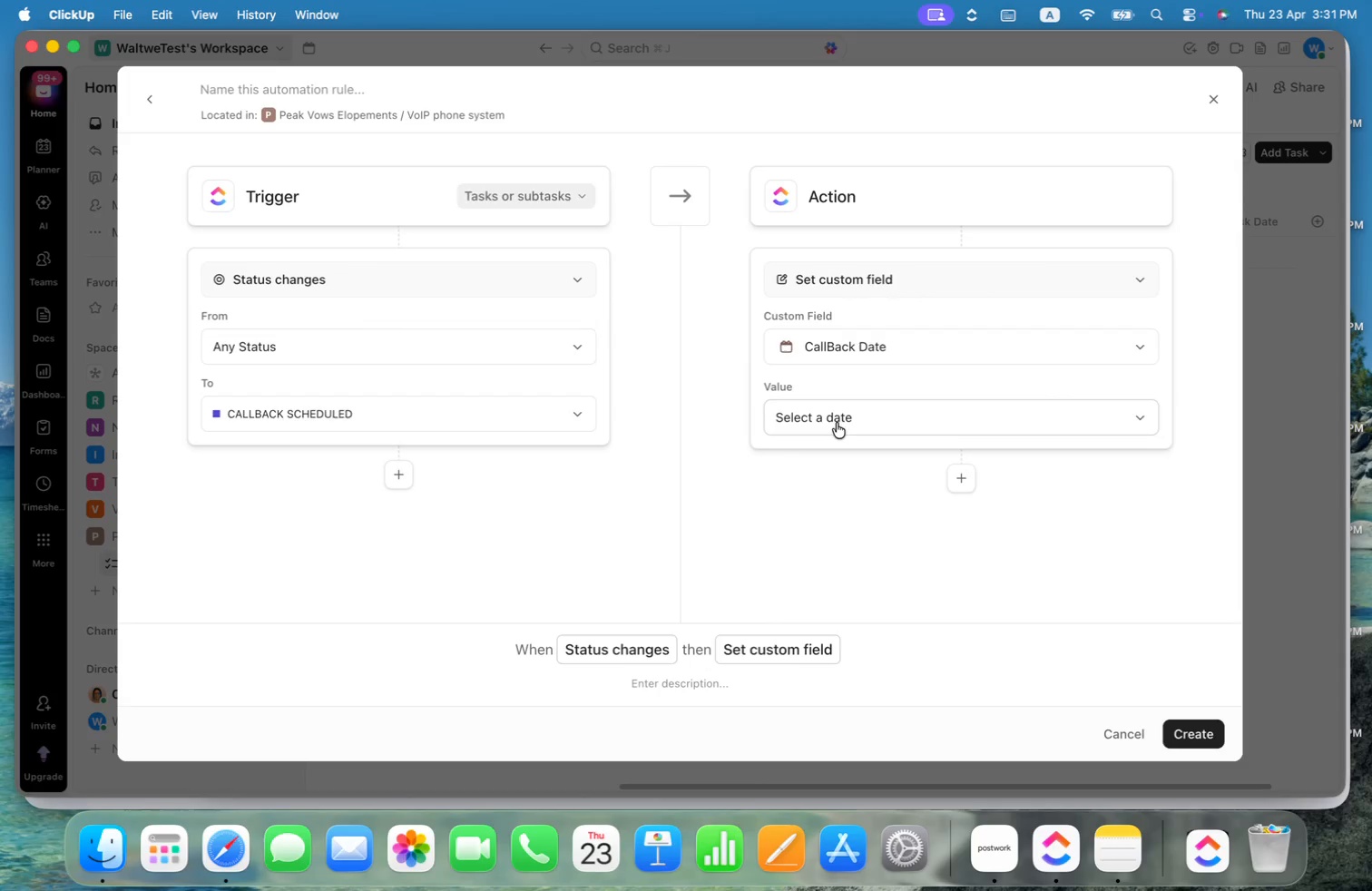 
left_click([922, 416])
 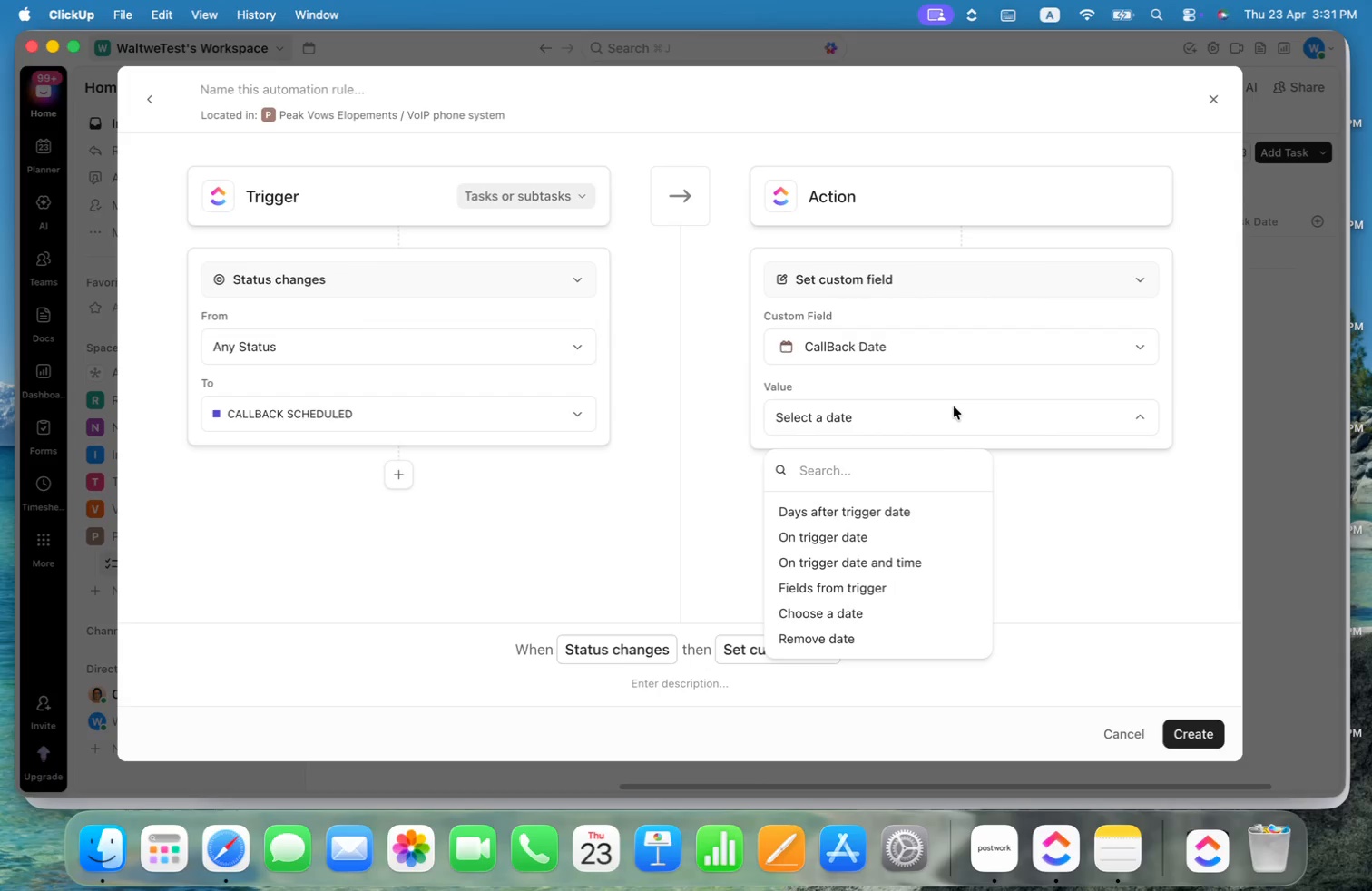 
left_click([850, 509])
 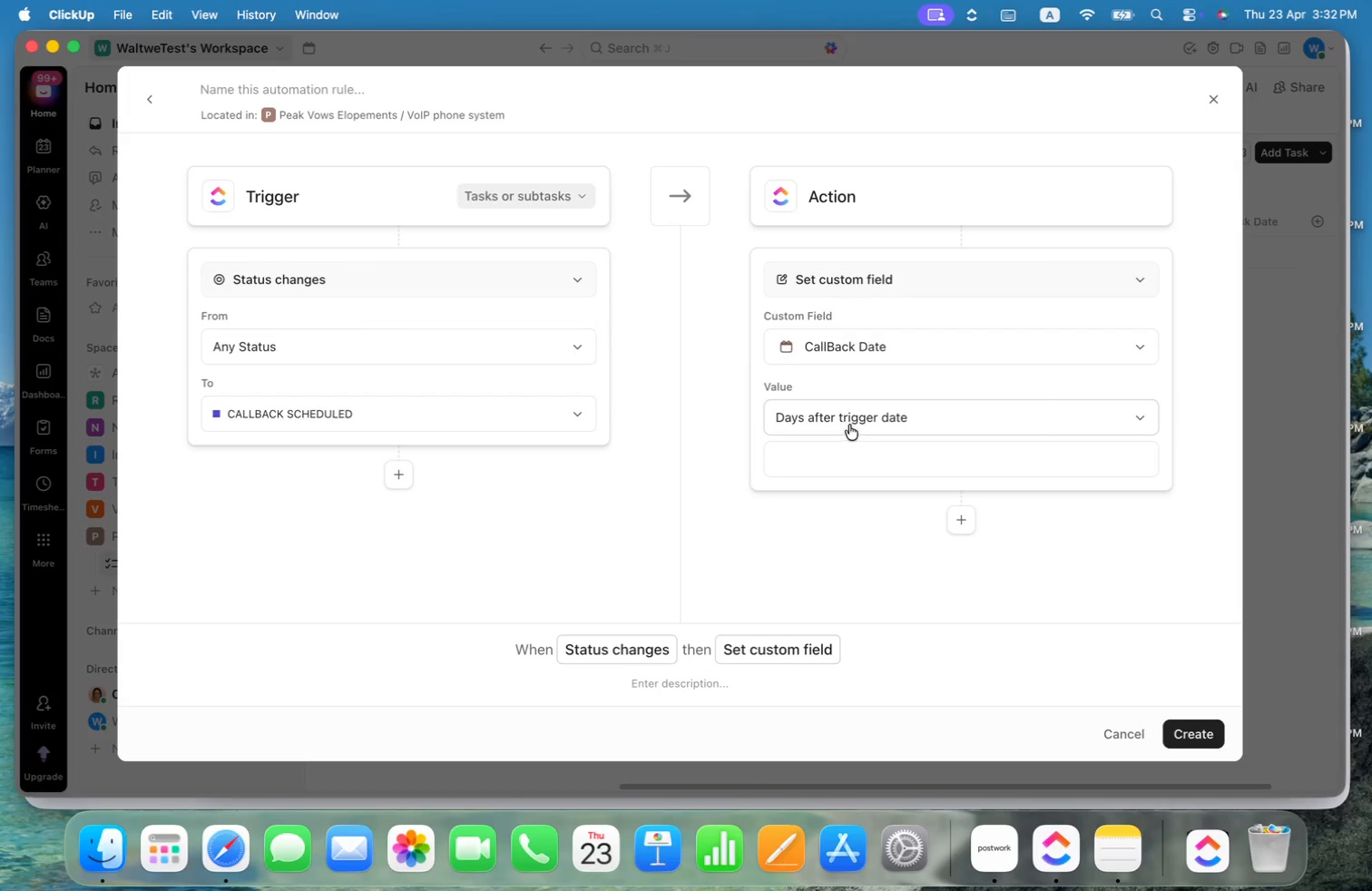 
left_click([838, 455])
 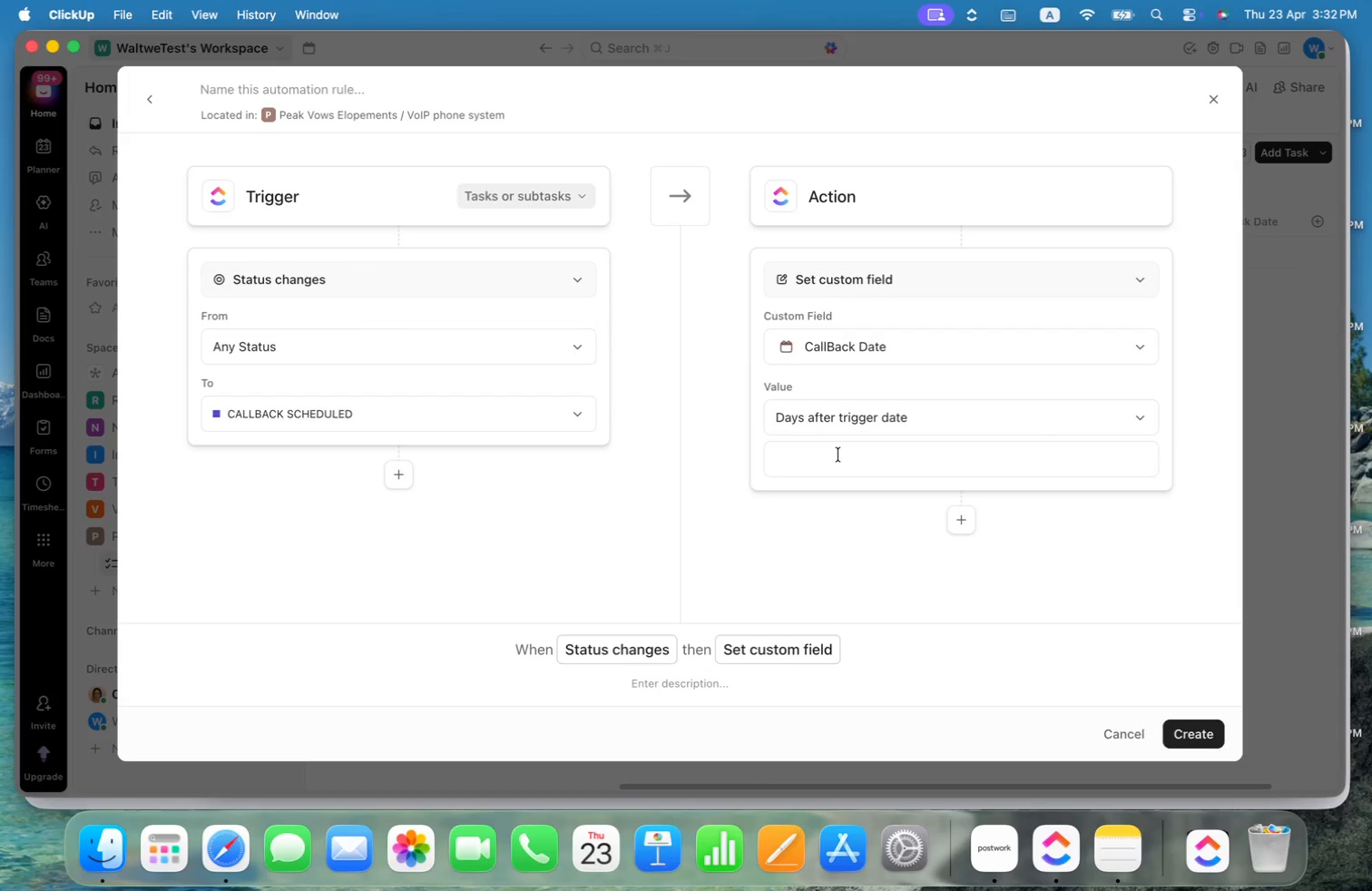 
key(1)
 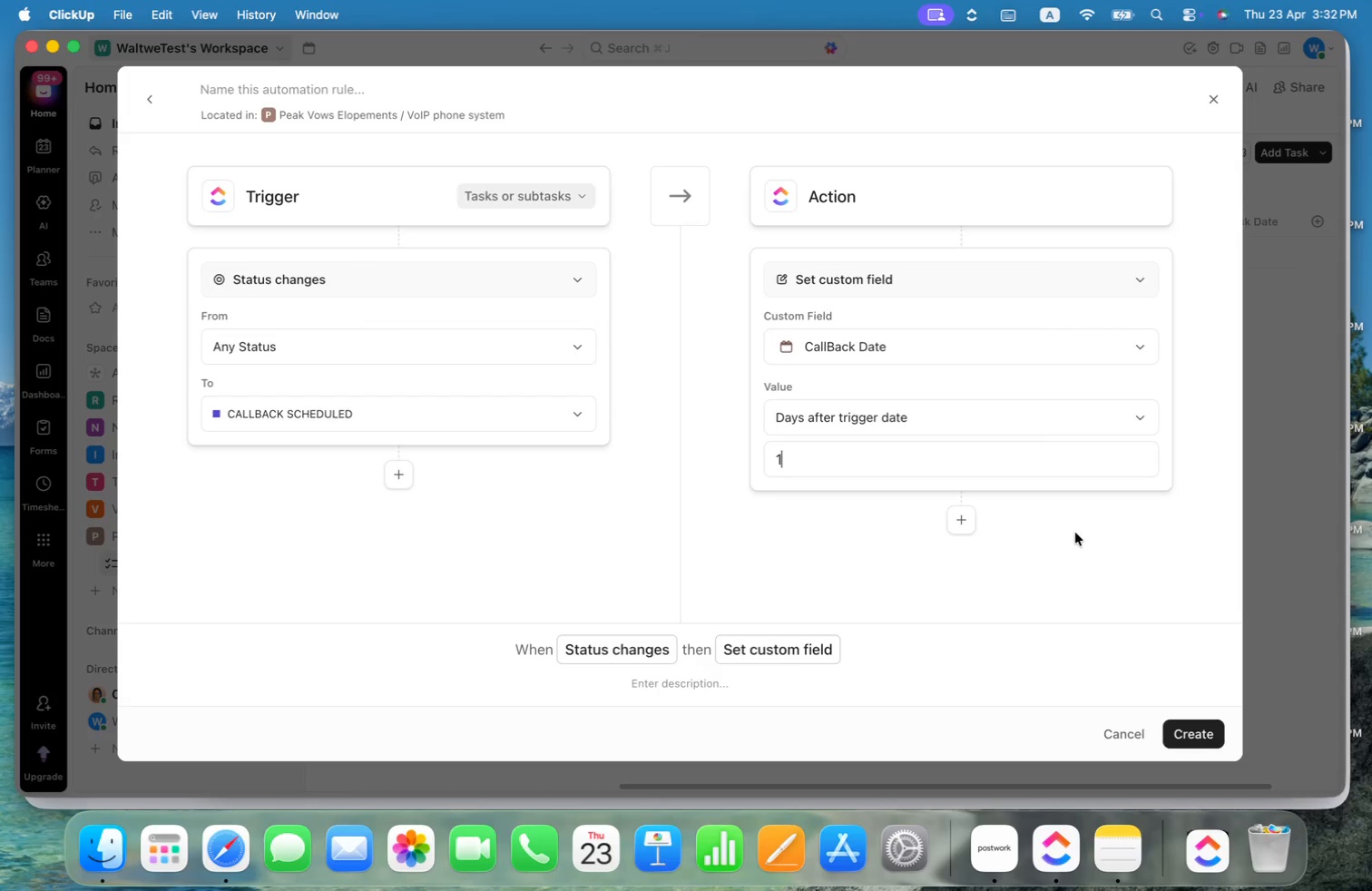 
left_click([1085, 537])
 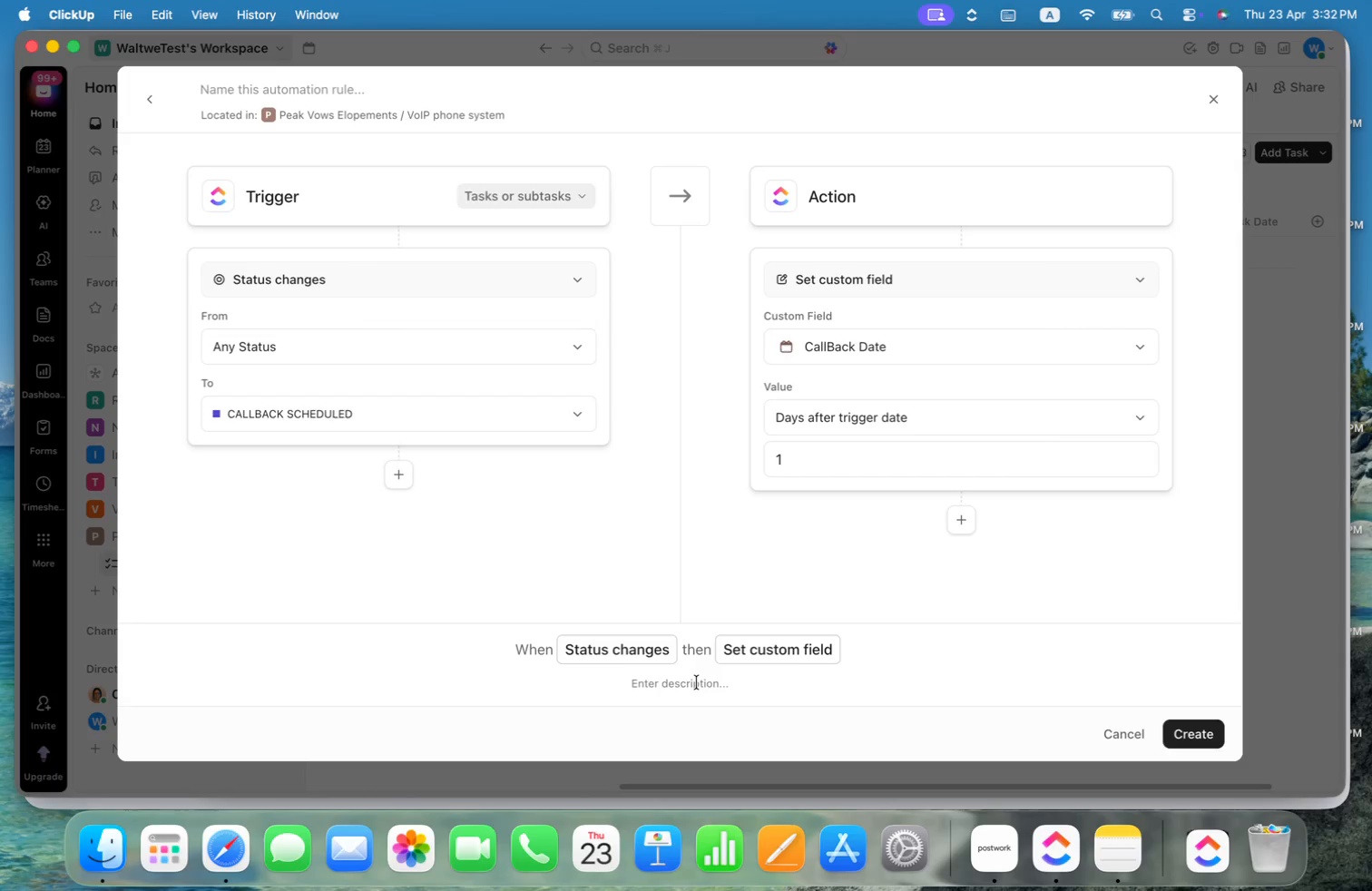 
type(Before ch)
 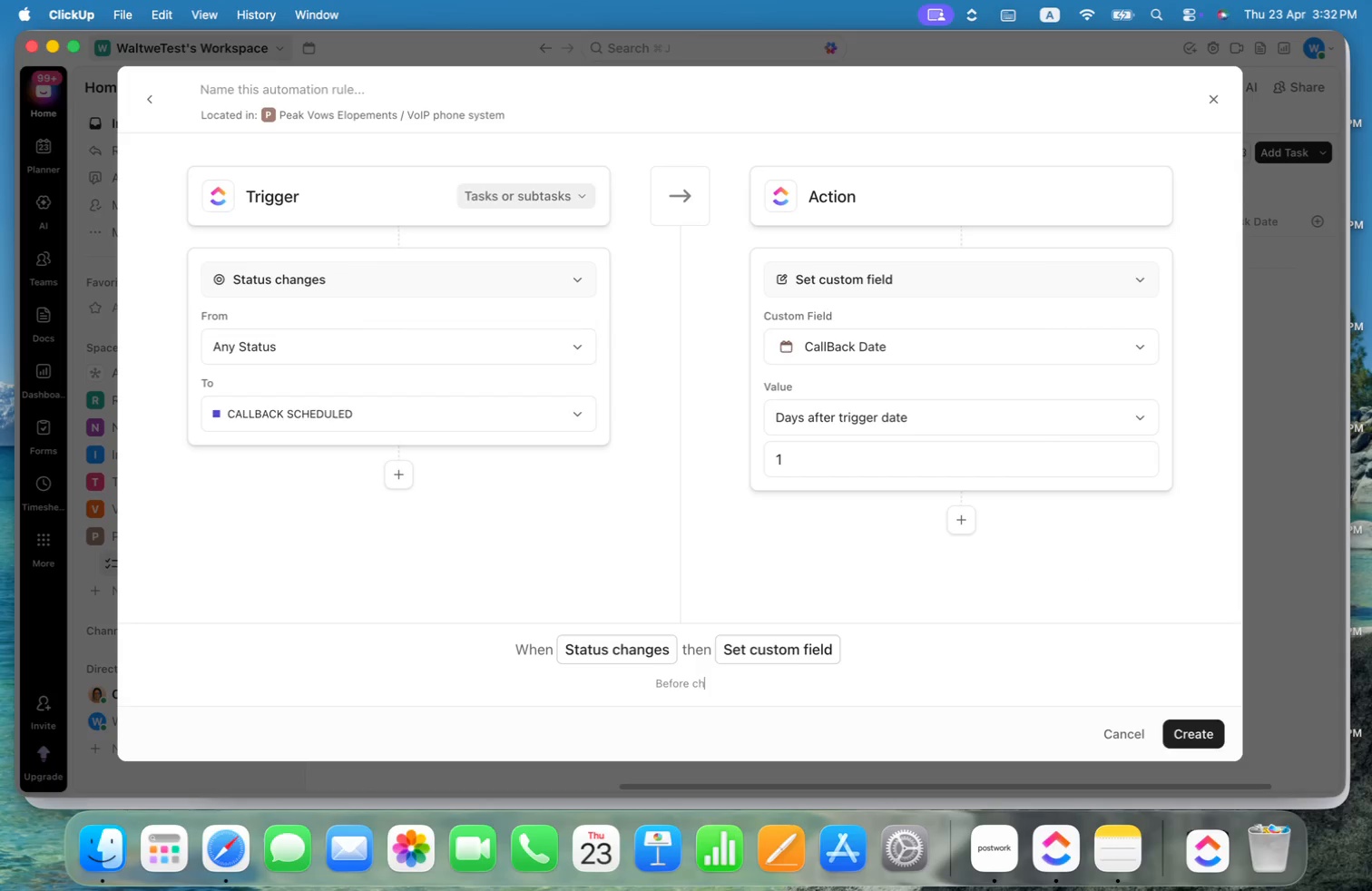 
key(Meta+Shift+CommandLeft)
 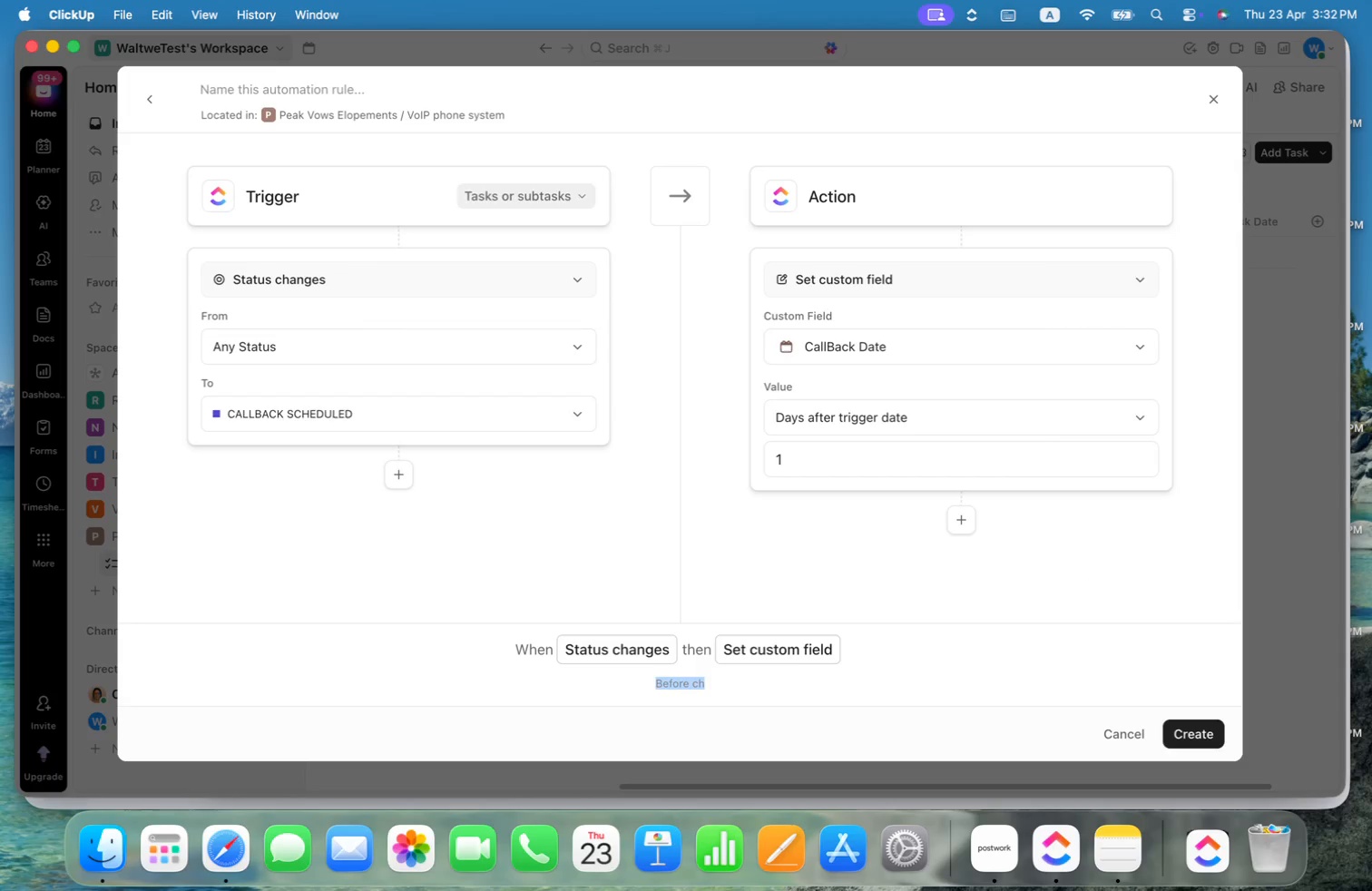 
key(Meta+Shift+ArrowUp)
 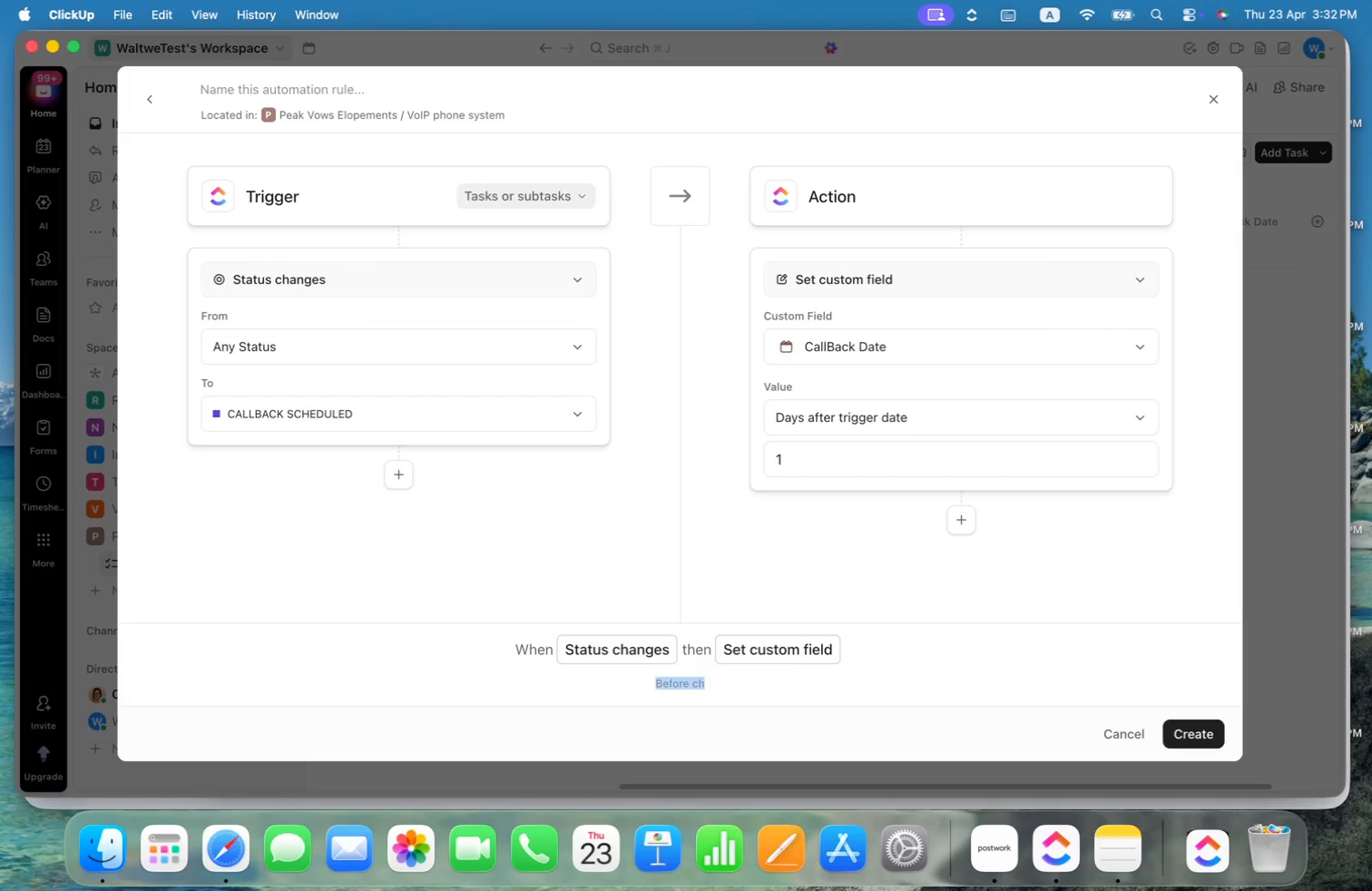 
key(Meta+Shift+ArrowLeft)
 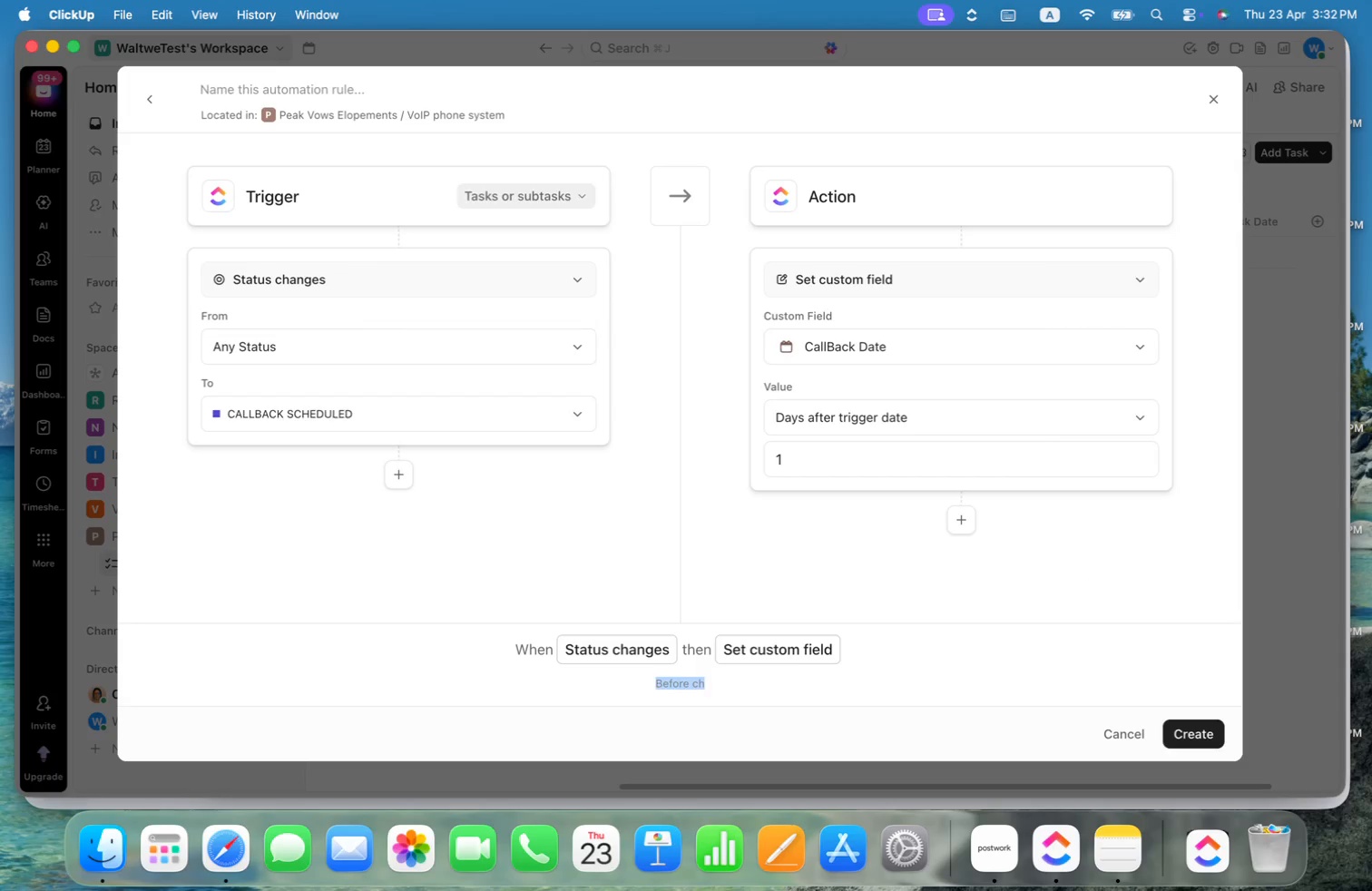 
type(When the task is move to t)
key(Backspace)
type(Callback Schedule )
 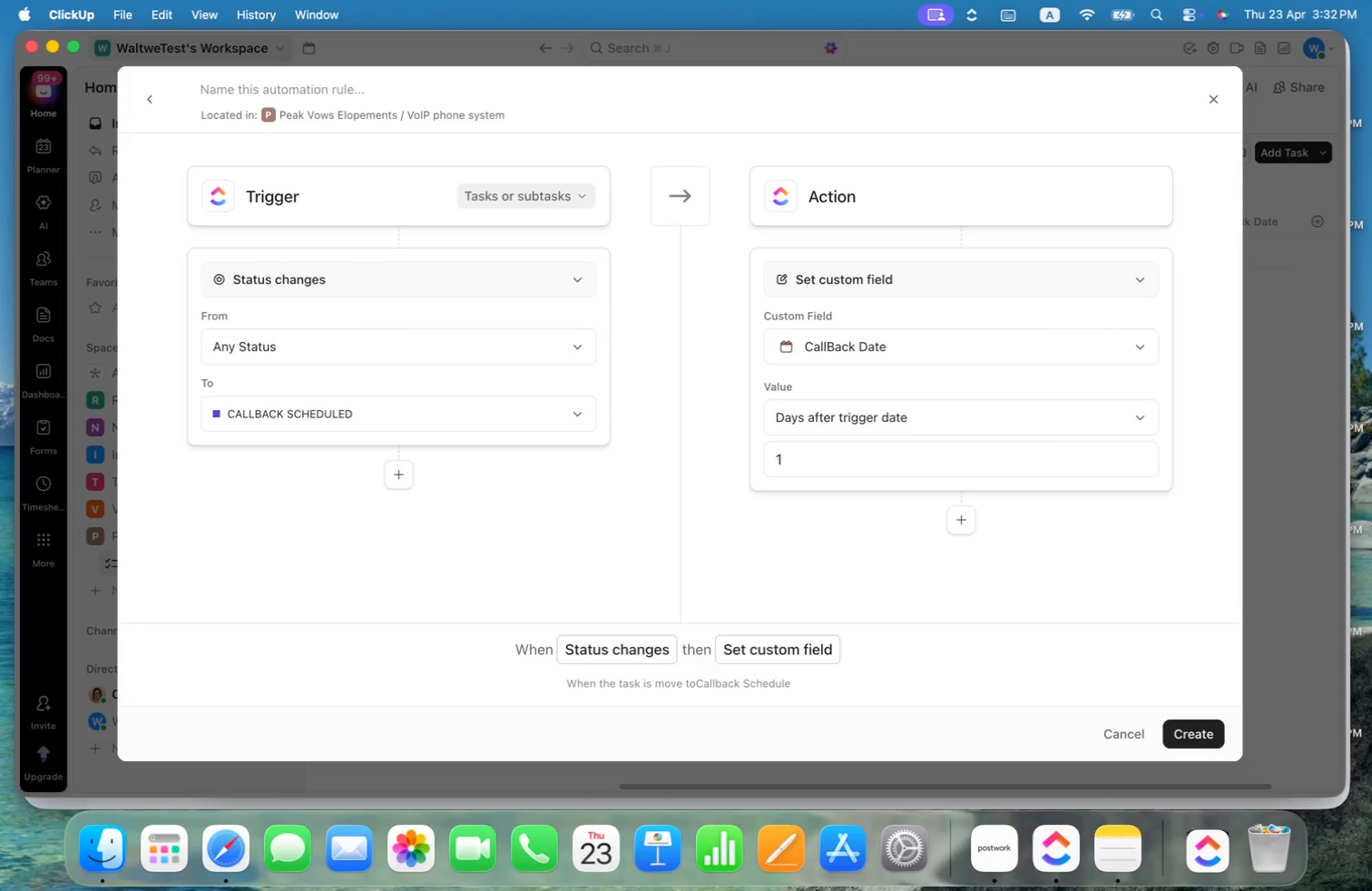 
key(Alt+ArrowLeft)
 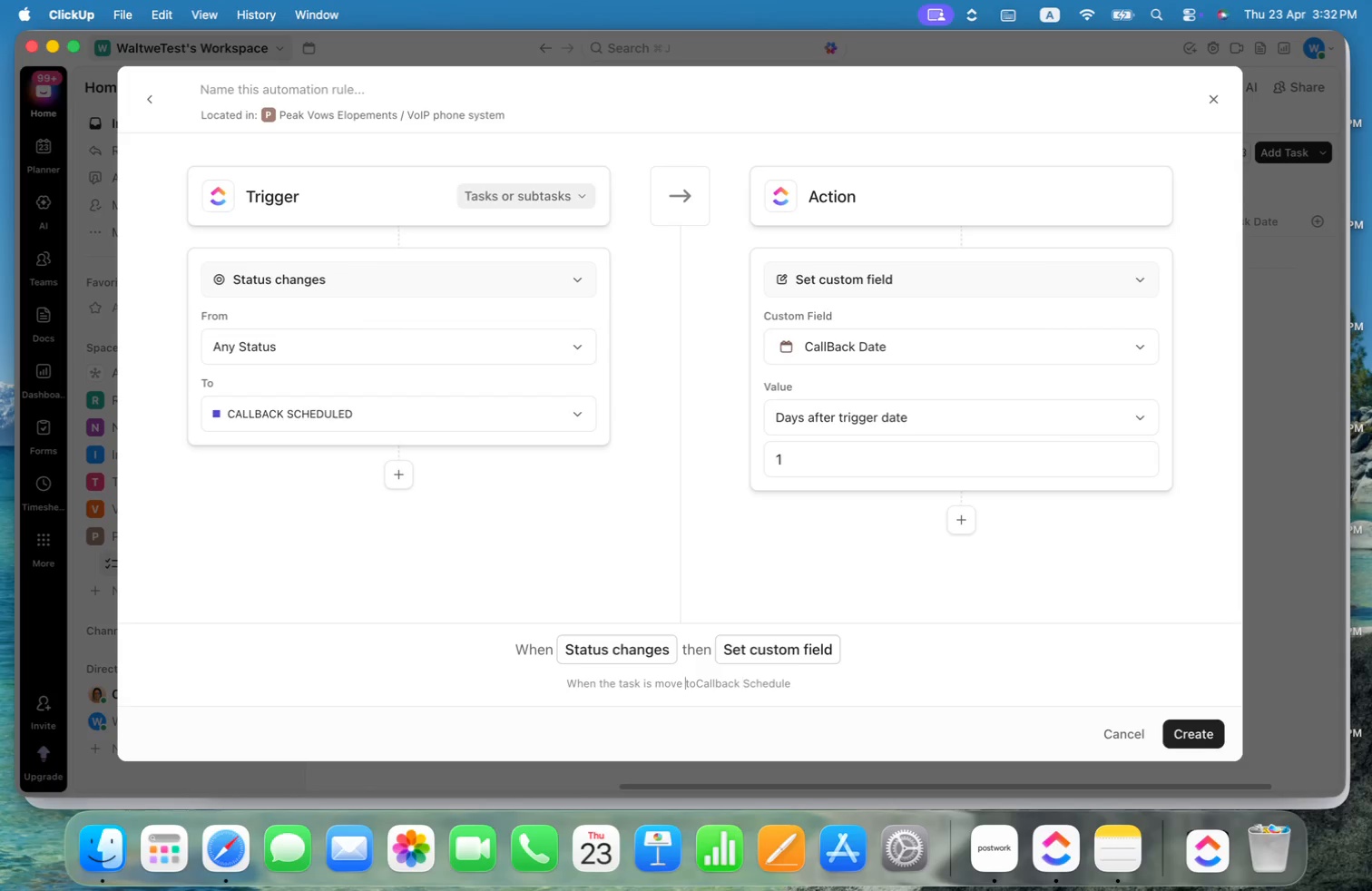 
key(Alt+ArrowLeft)
 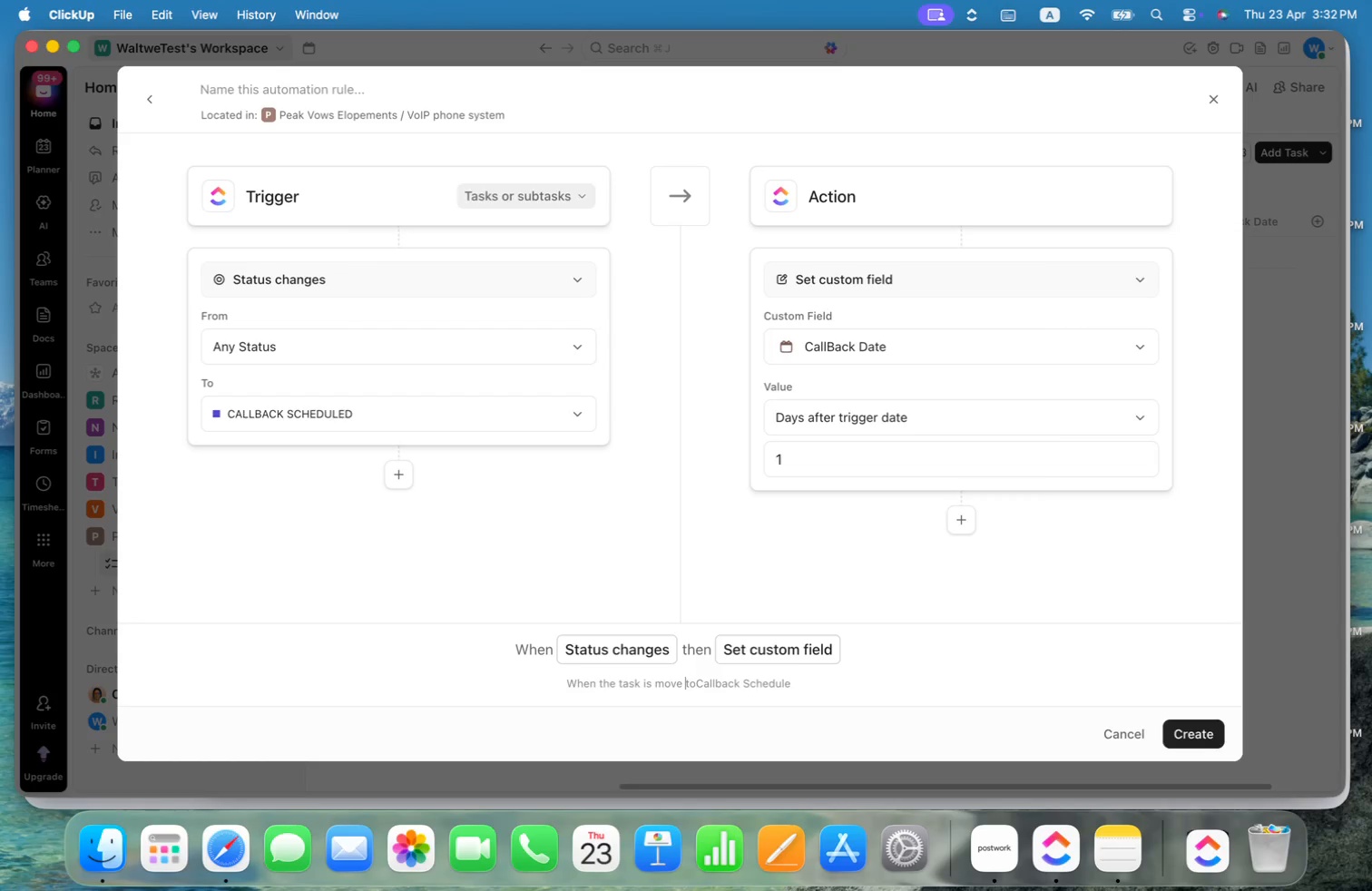 
key(ArrowRight)
 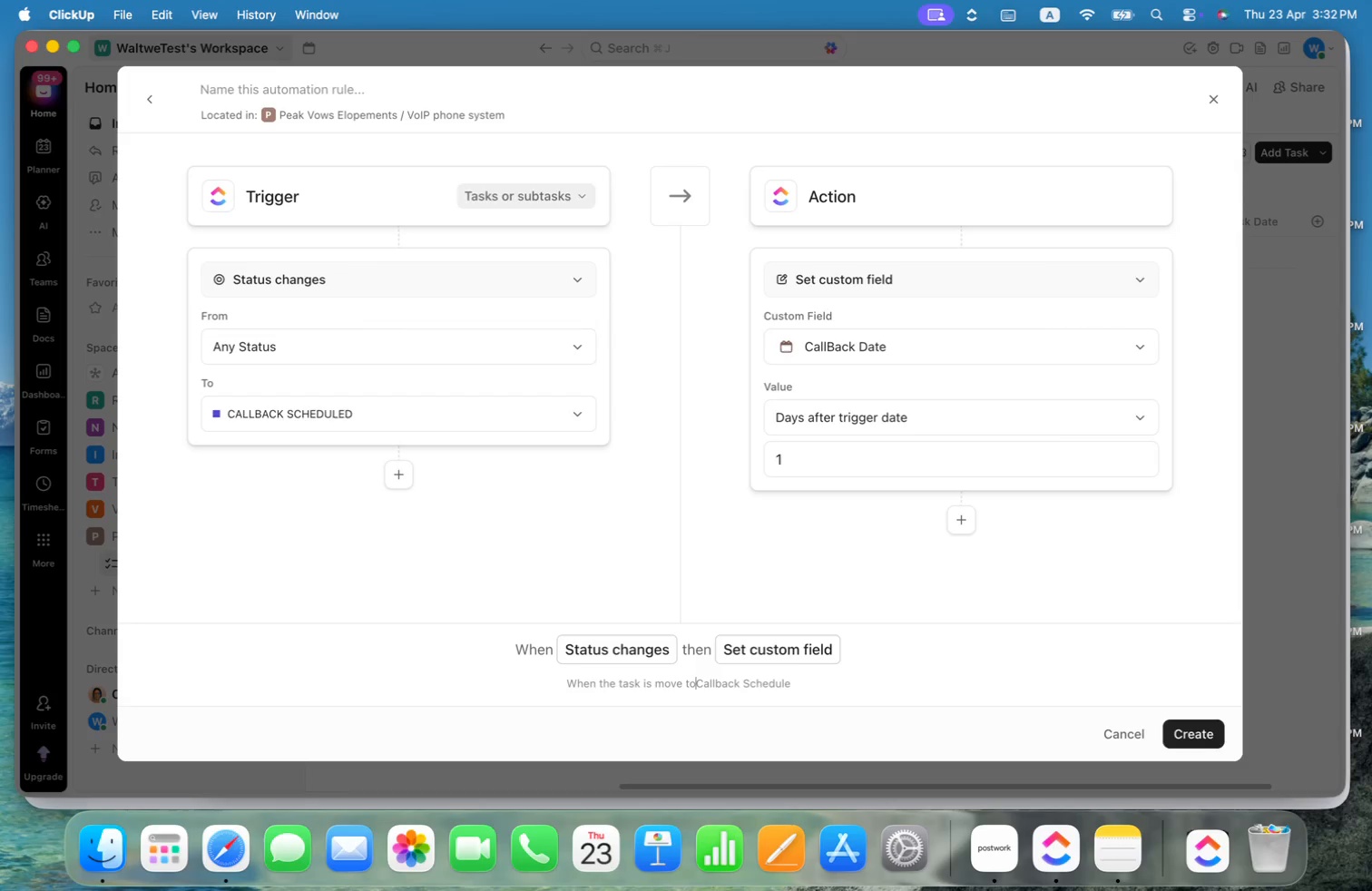 
key(ArrowRight)
 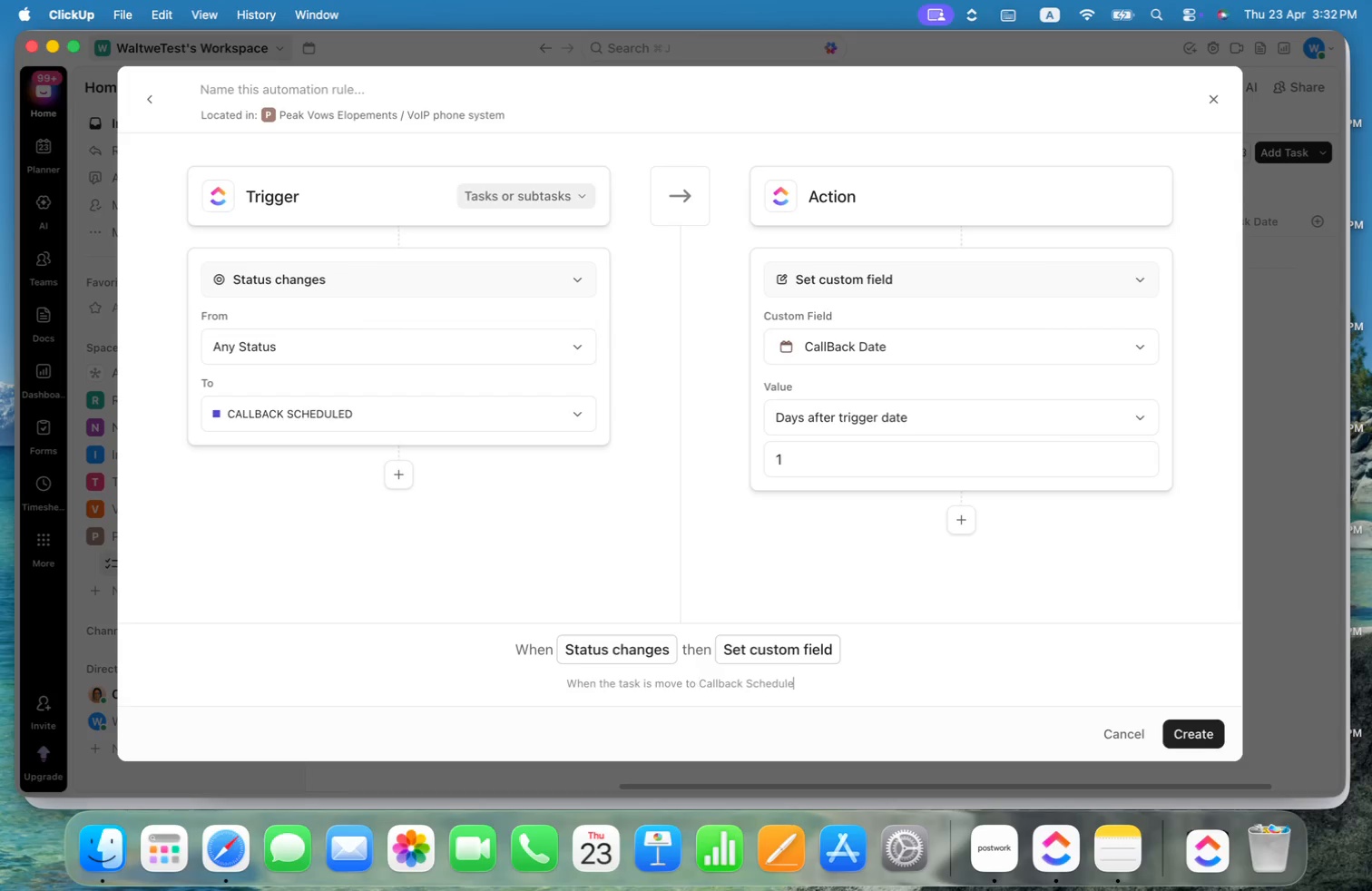 
key(Space)
 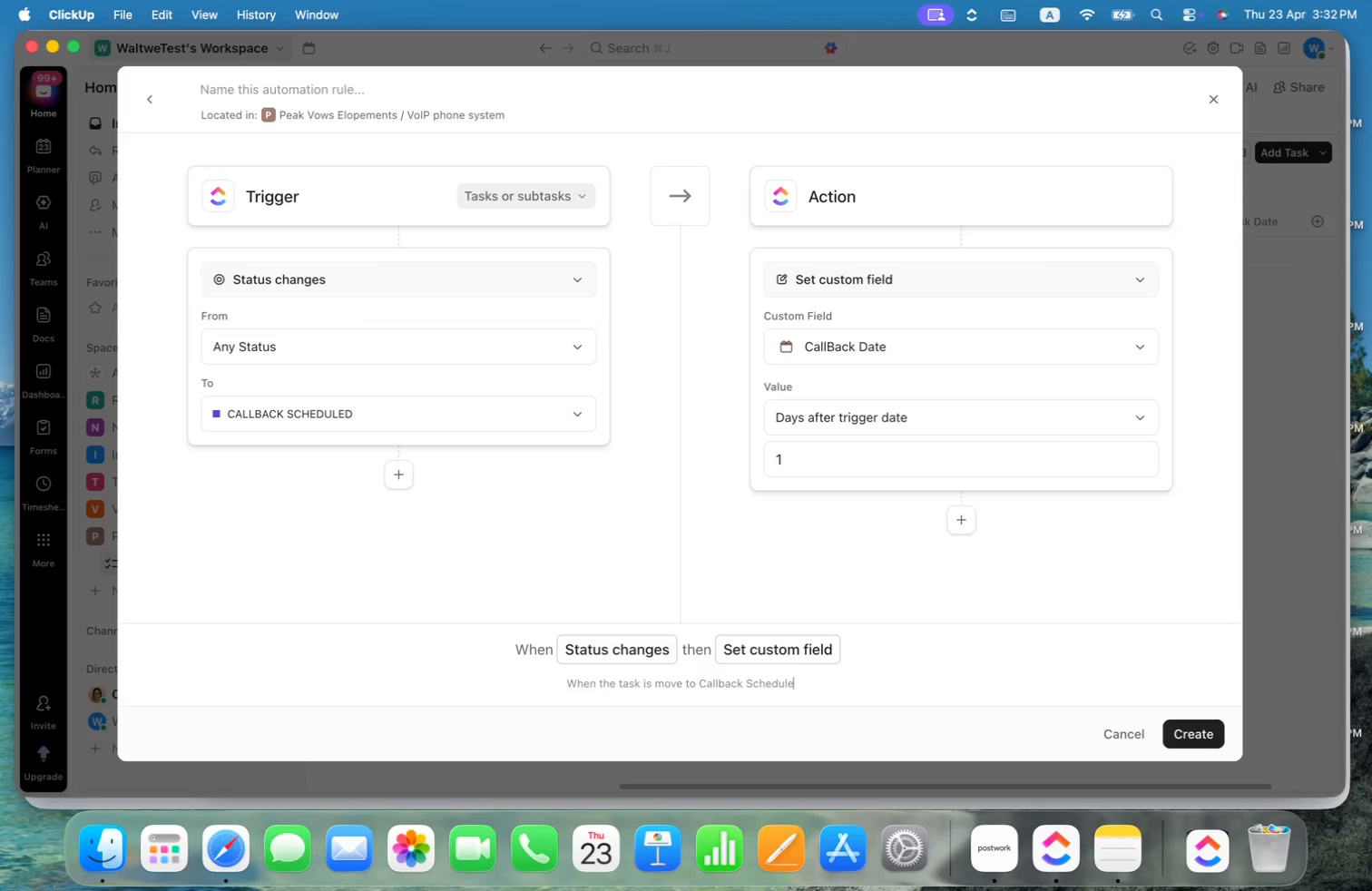 
key(Meta+CommandLeft)
 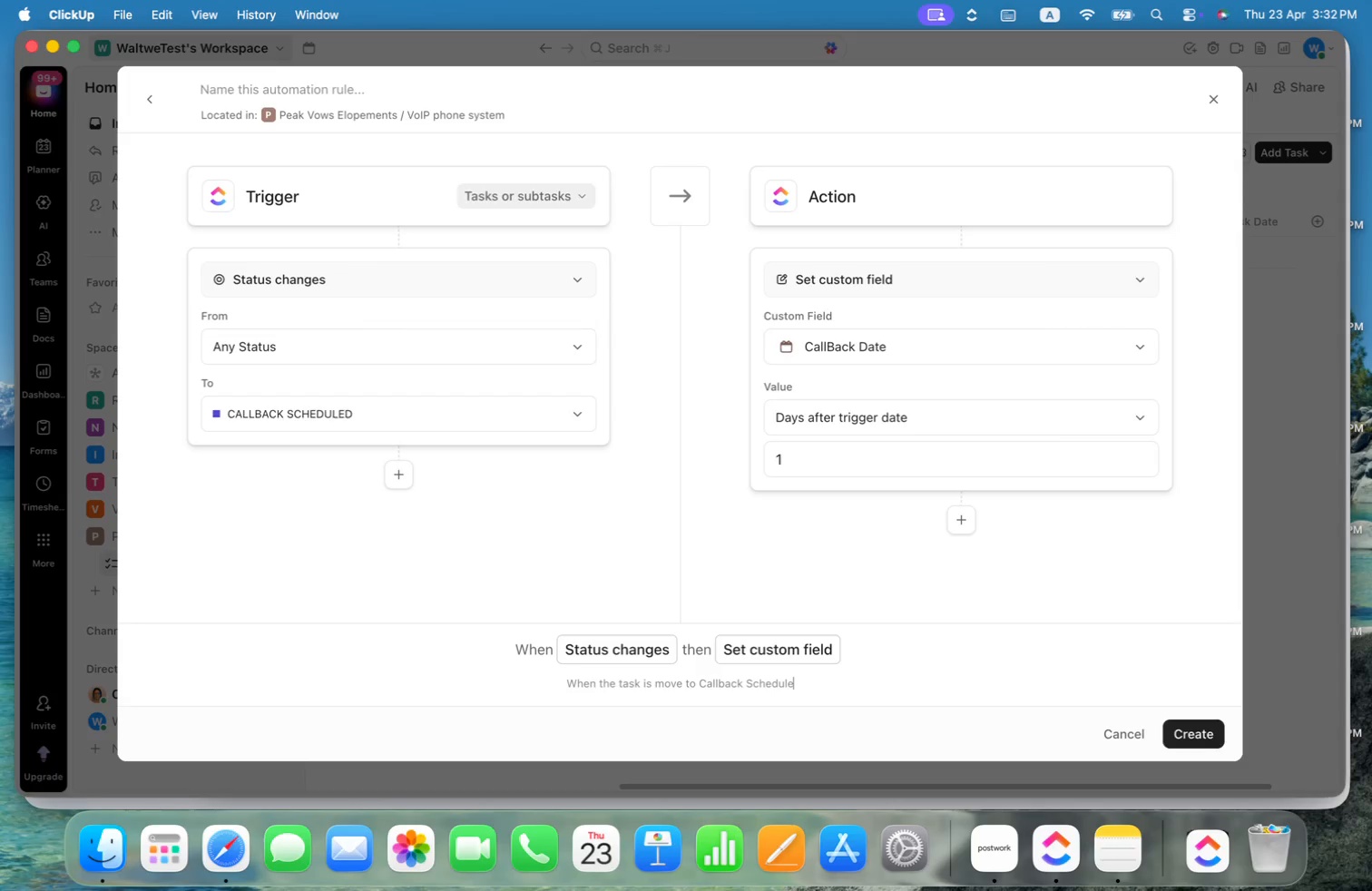 
key(Meta+ArrowRight)
 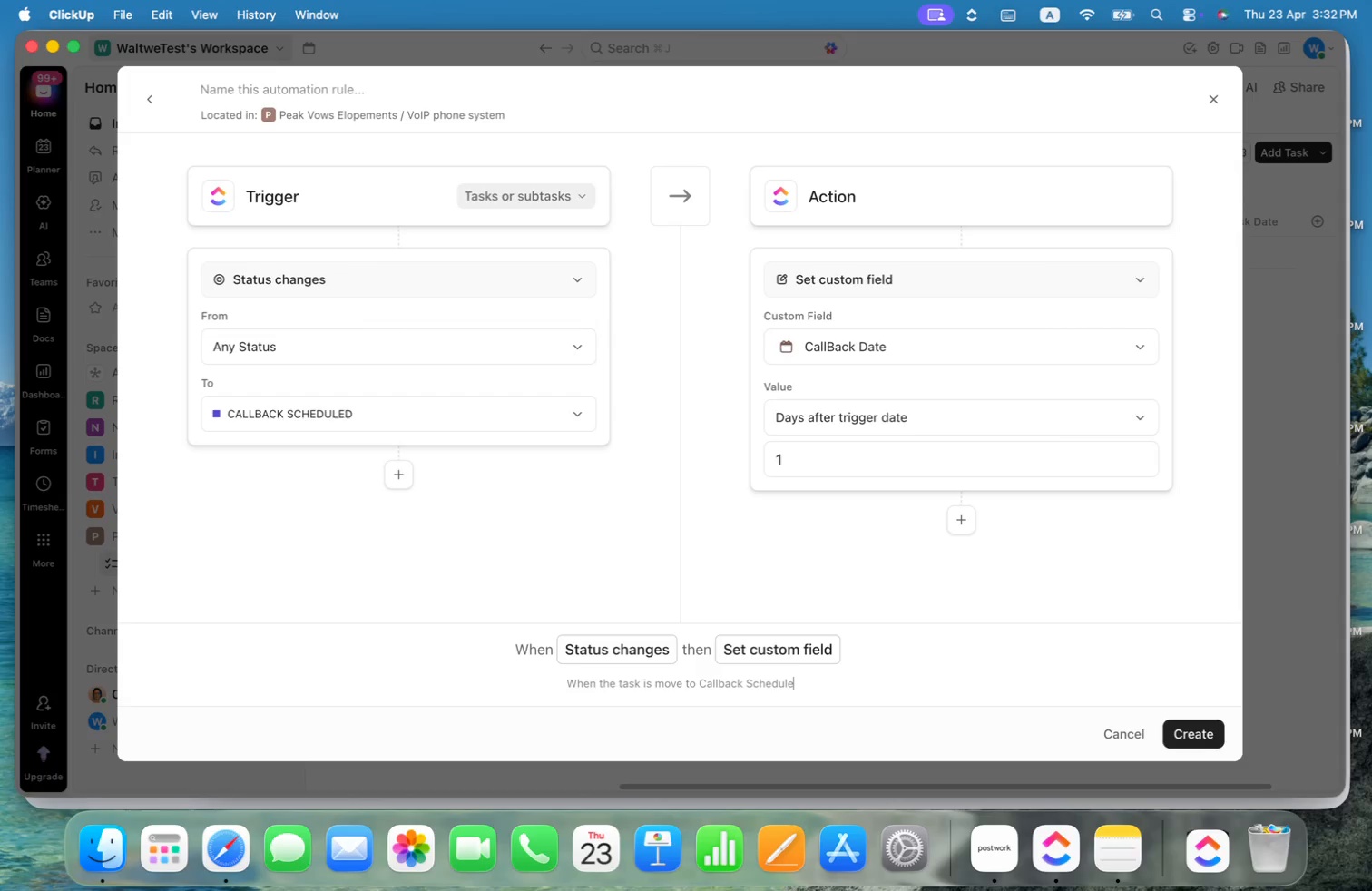 
type( the system will create a custom Due Date for the next f)
key(Backspace)
type(day of the trigger acction.)
 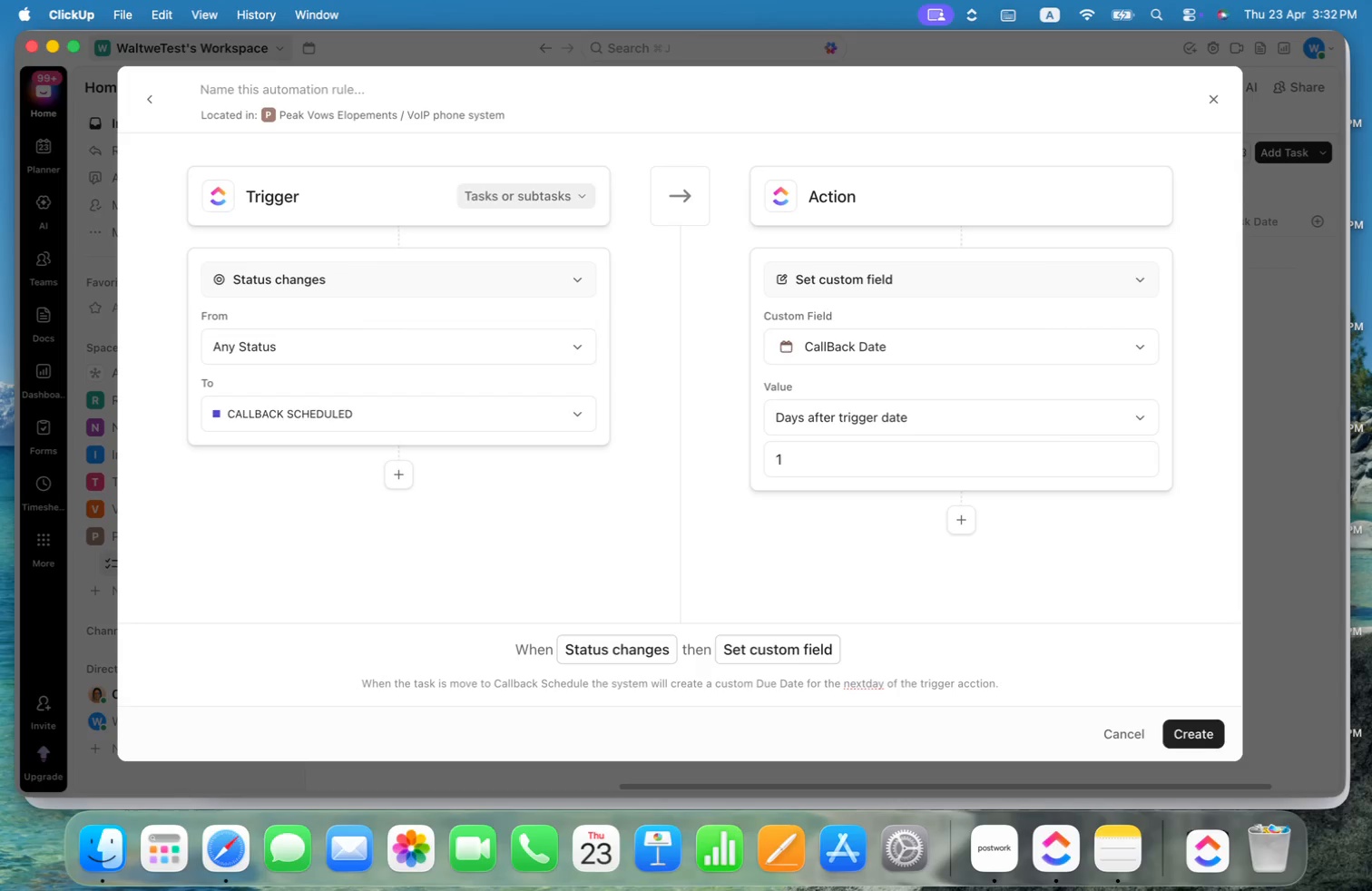 
key(Alt+ArrowLeft)
 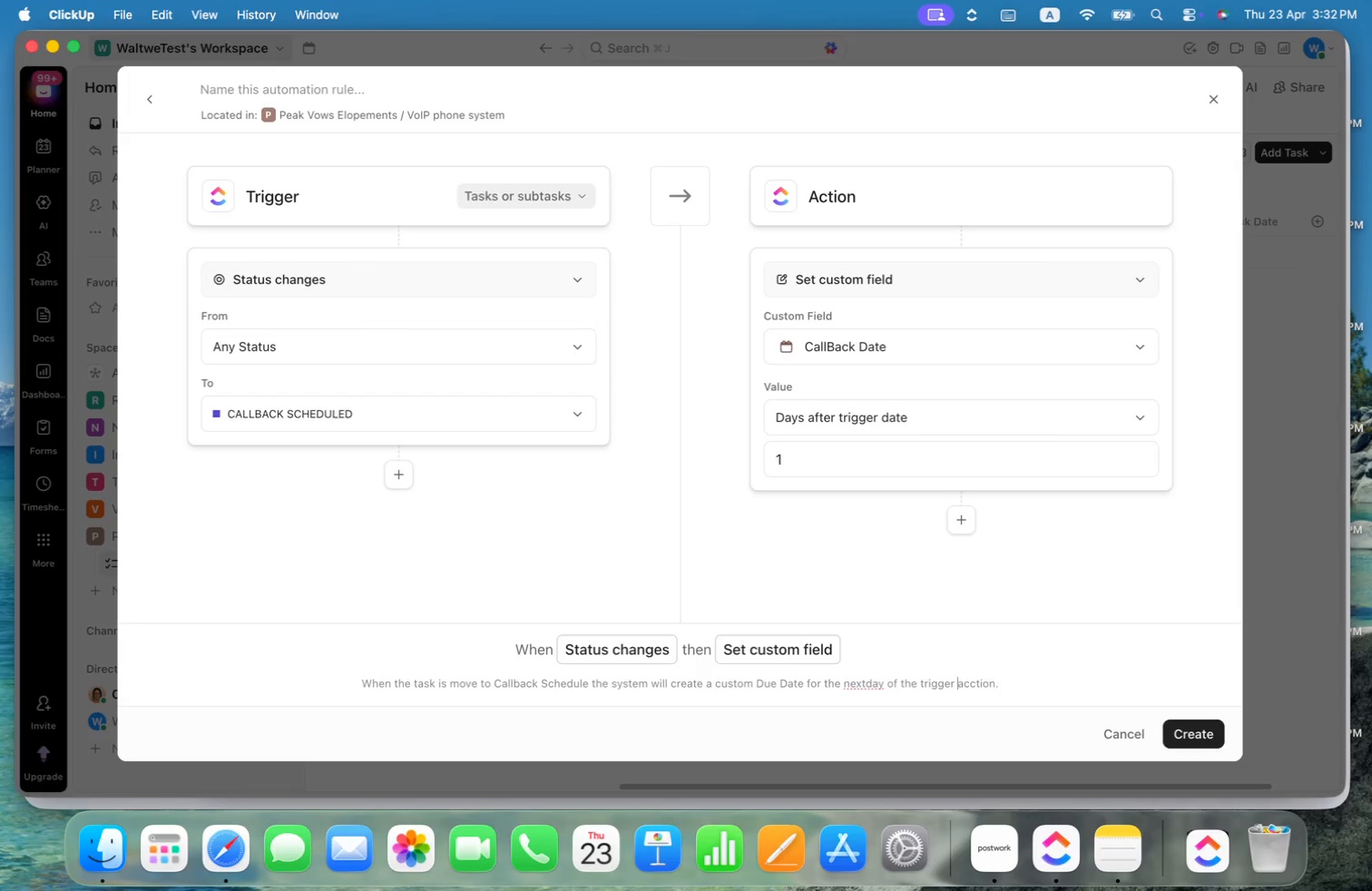 
key(Alt+ArrowLeft)
 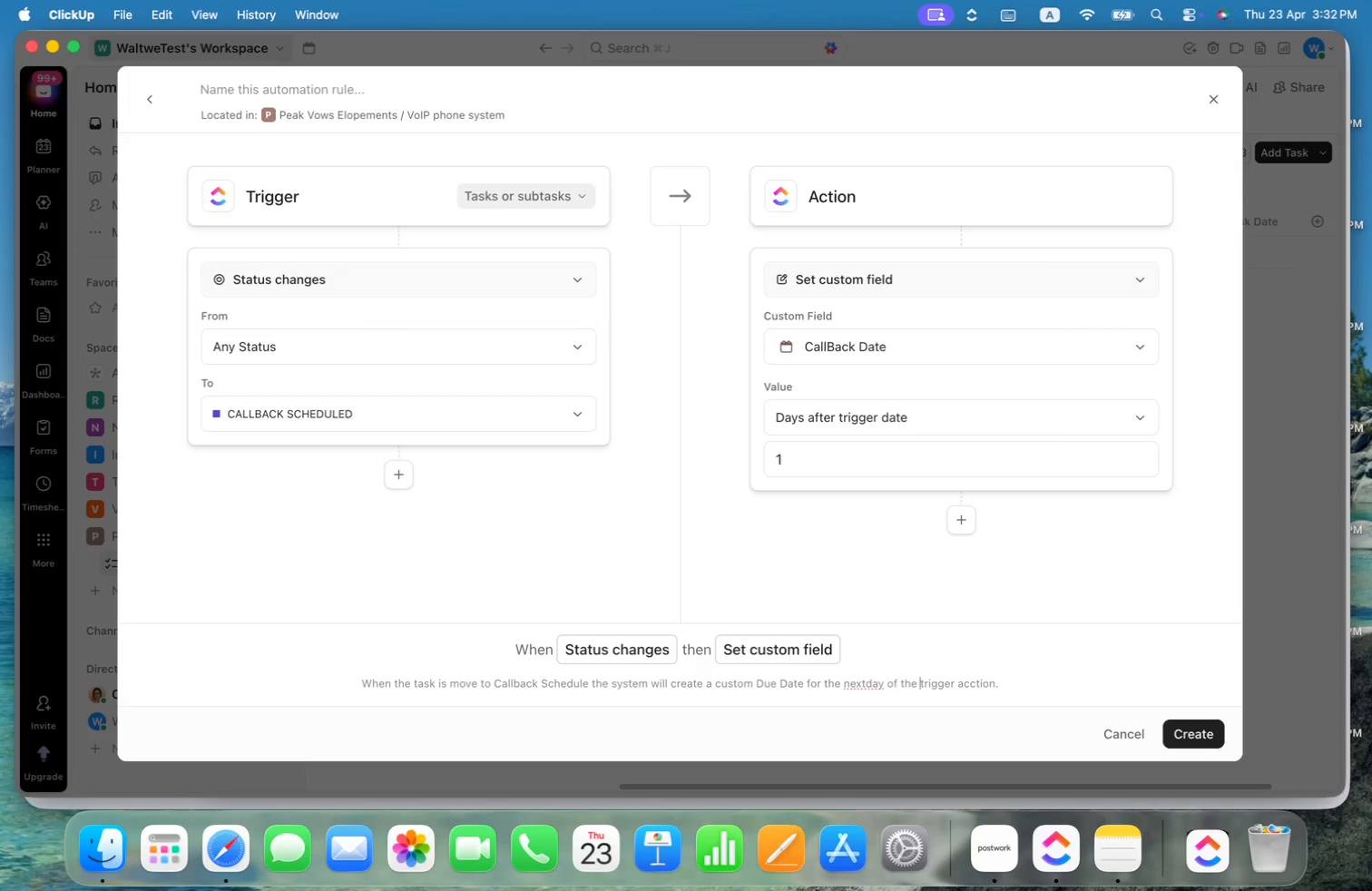 
key(Alt+ArrowLeft)
 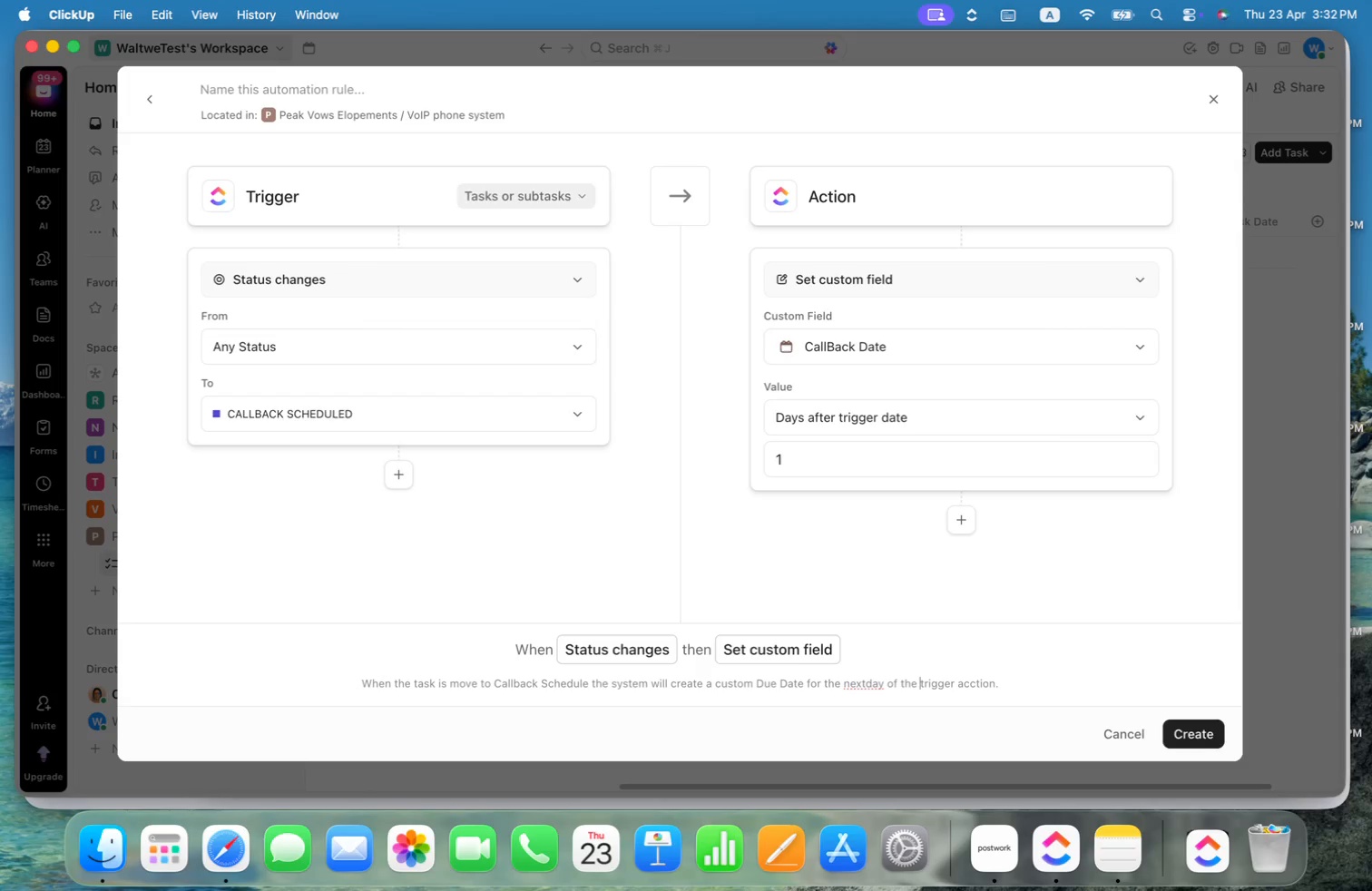 
key(Alt+ArrowLeft)
 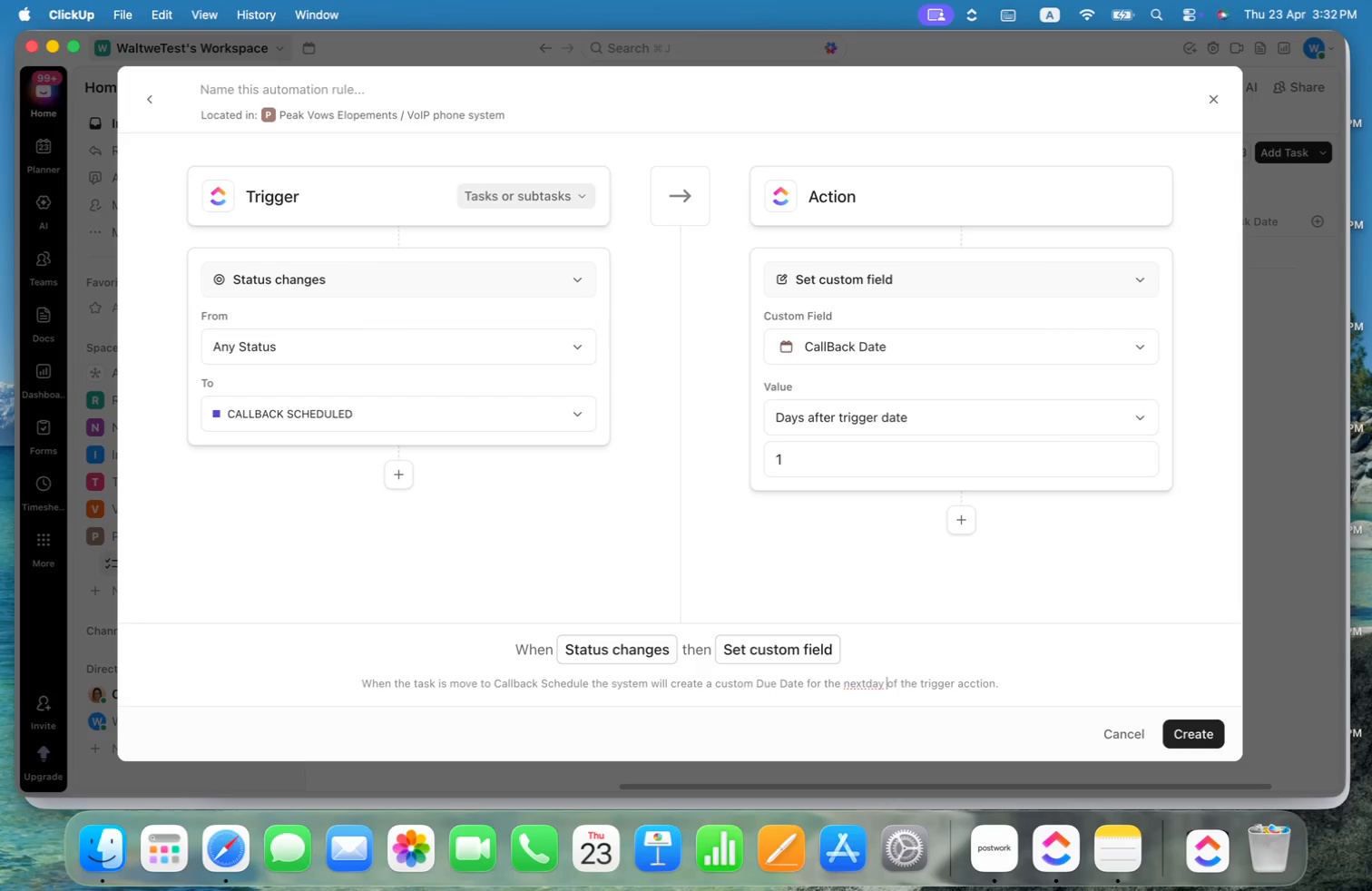 
key(Alt+ArrowLeft)
 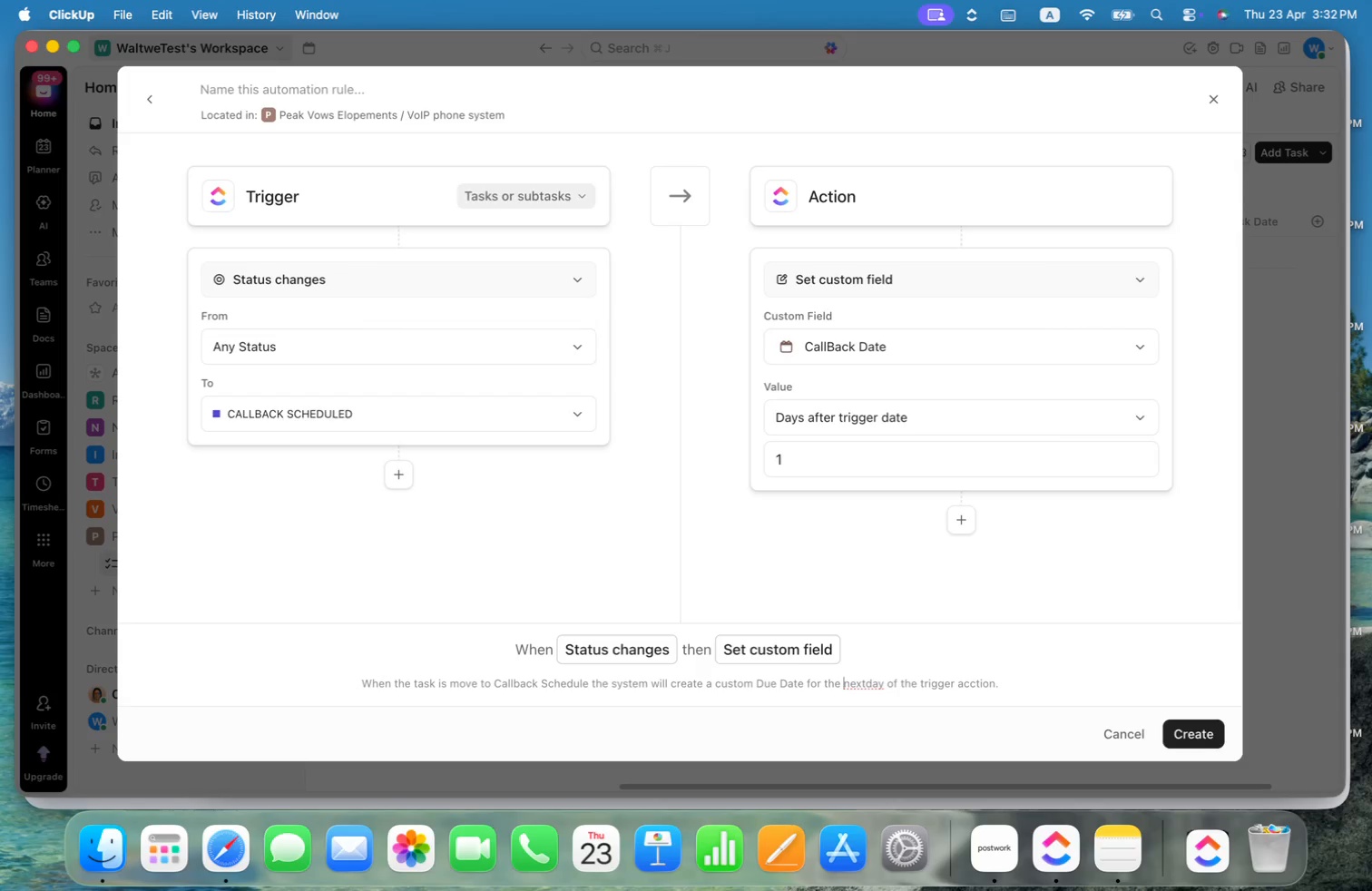 
key(Alt+ArrowLeft)
 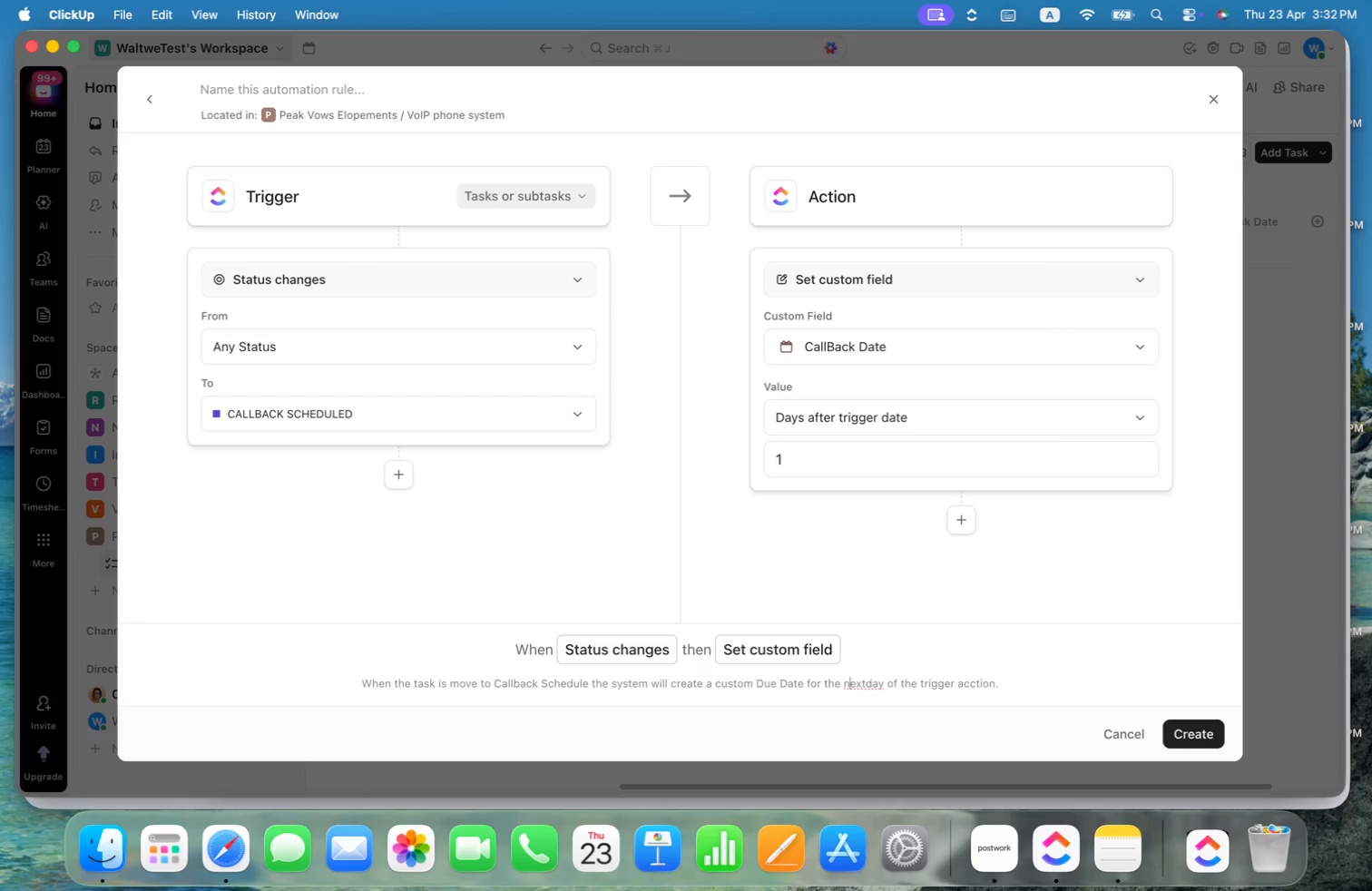 
key(ArrowRight)
 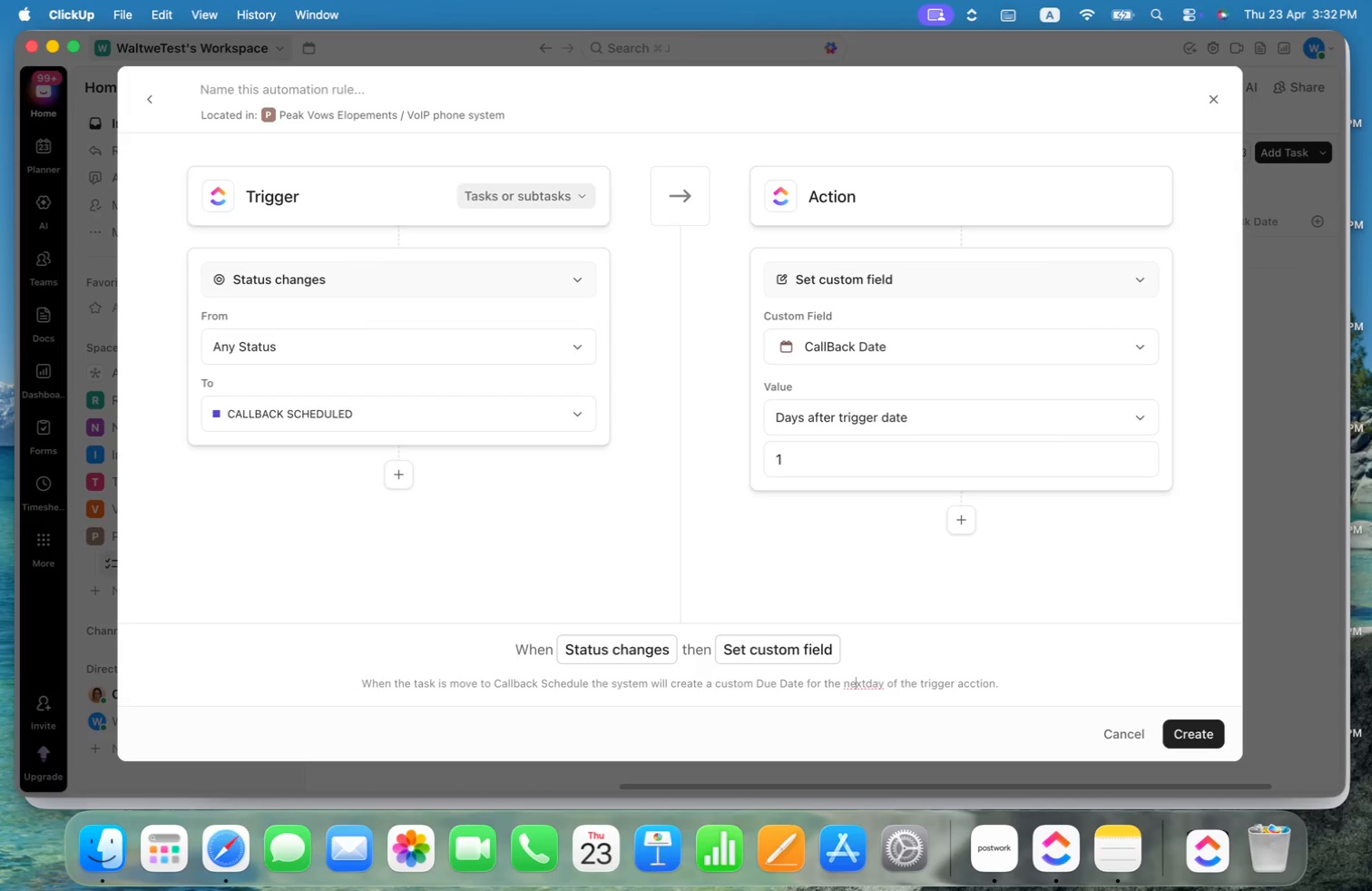 
key(ArrowRight)
 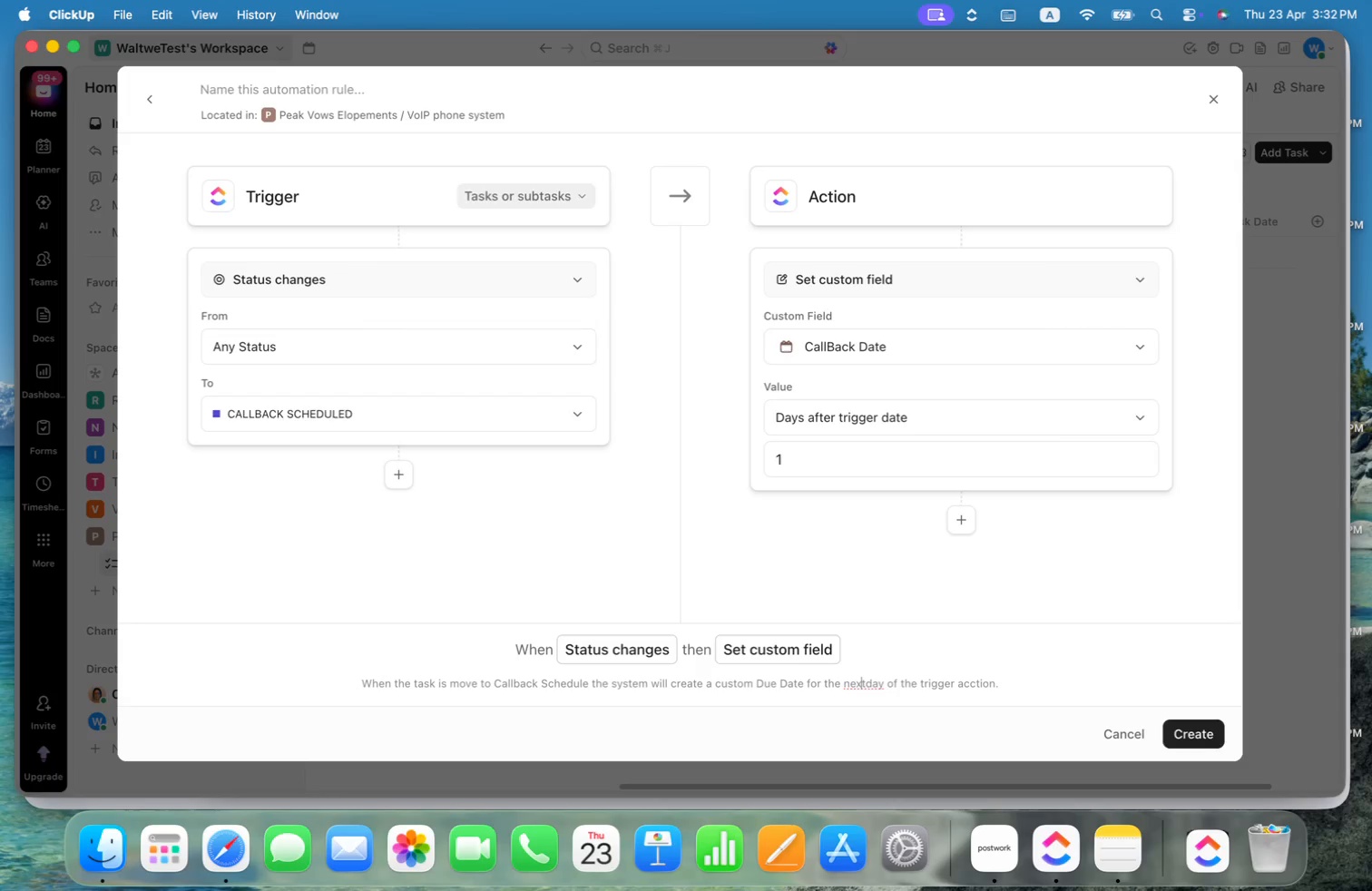 
key(ArrowRight)
 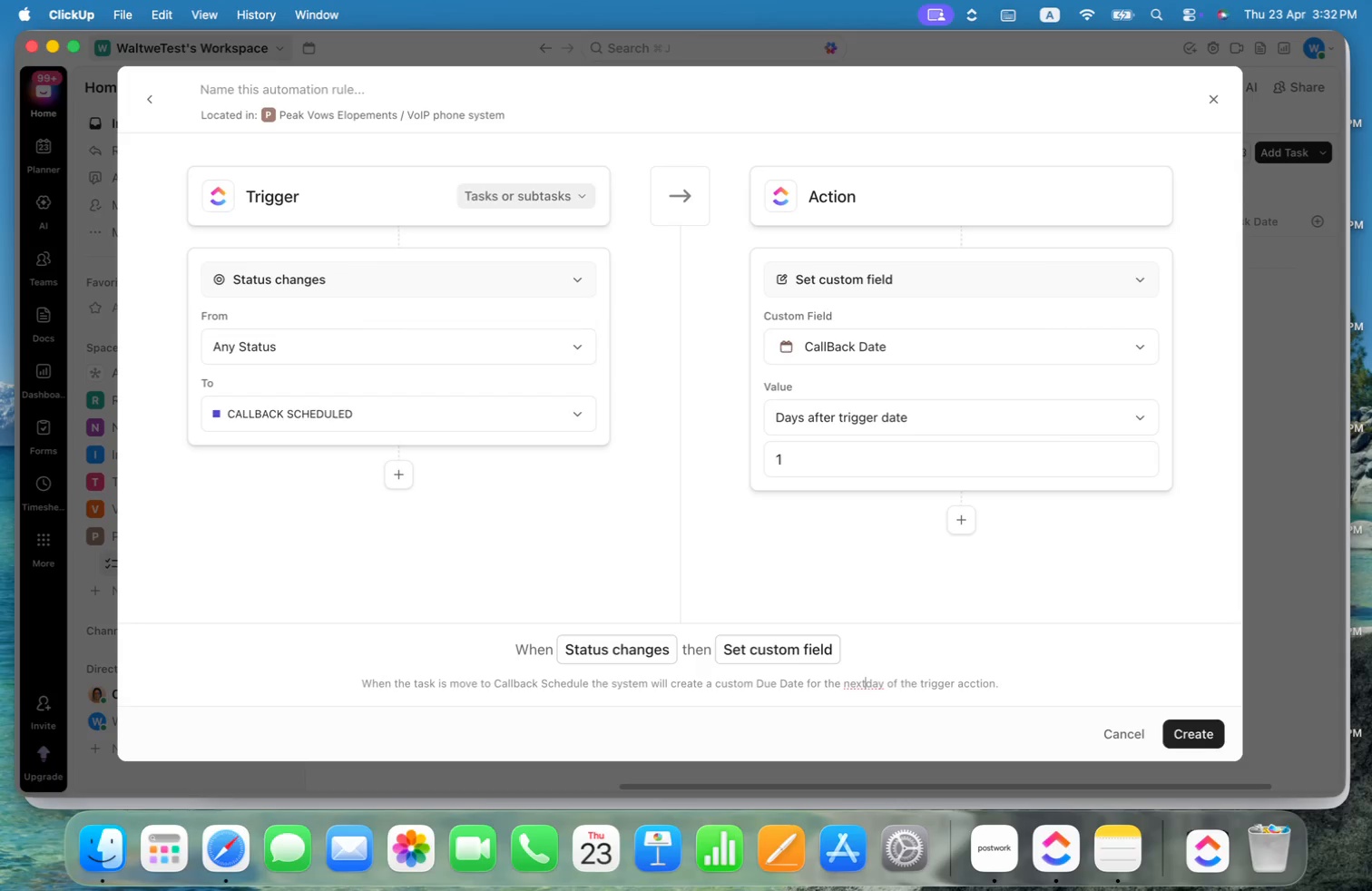 
key(ArrowRight)
 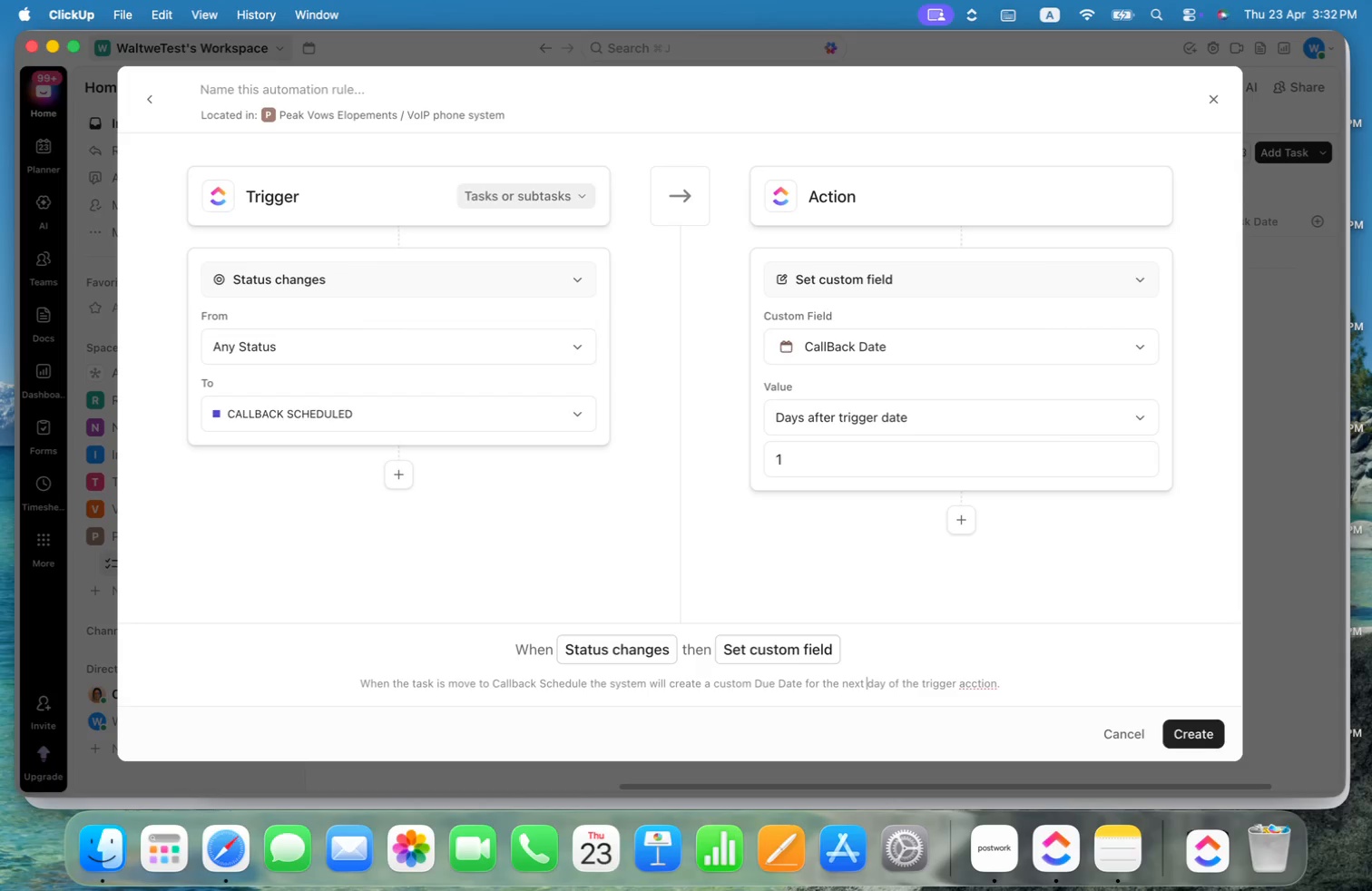 
key(Space)
 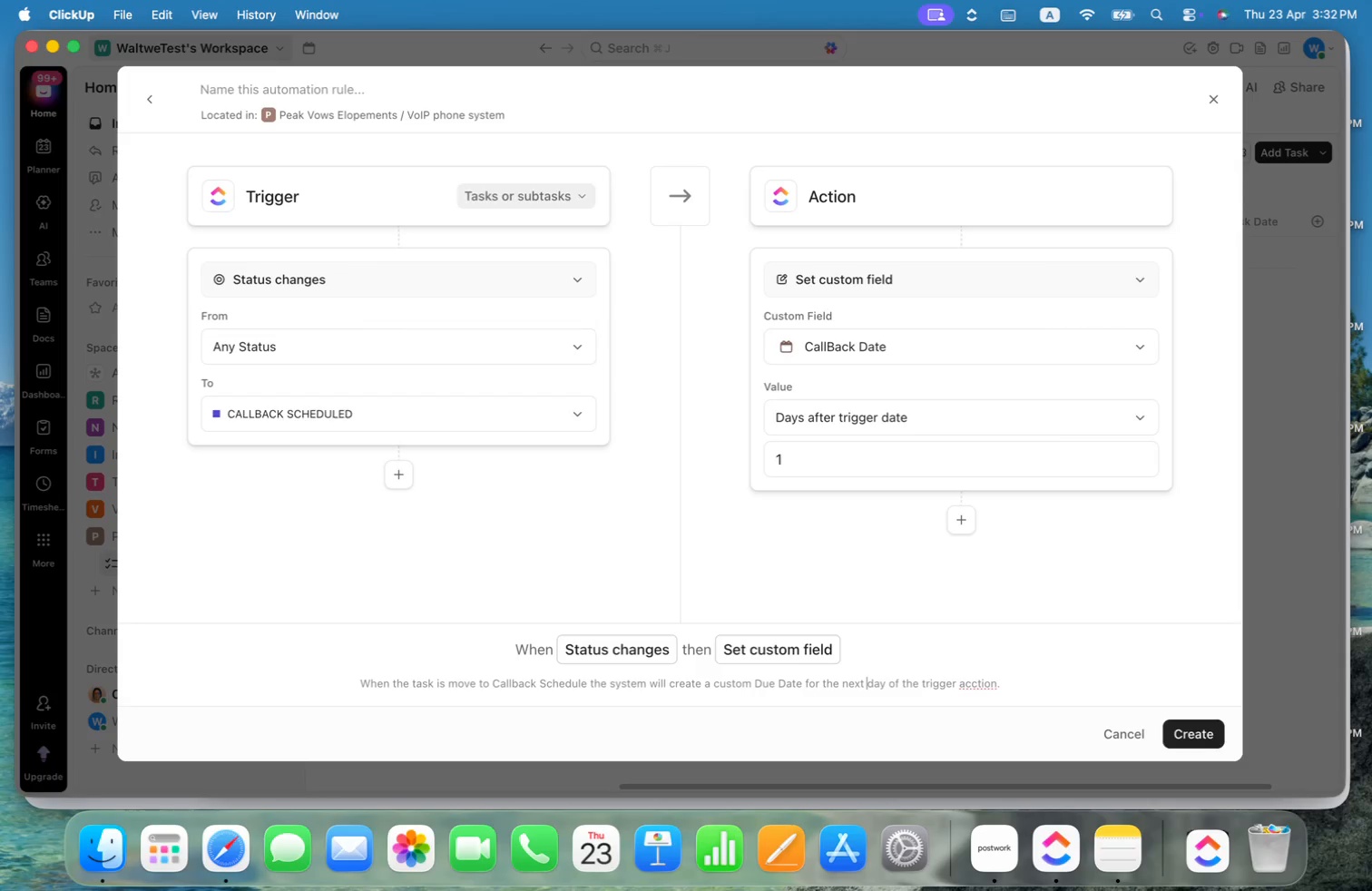 
key(Alt+ArrowRight)
 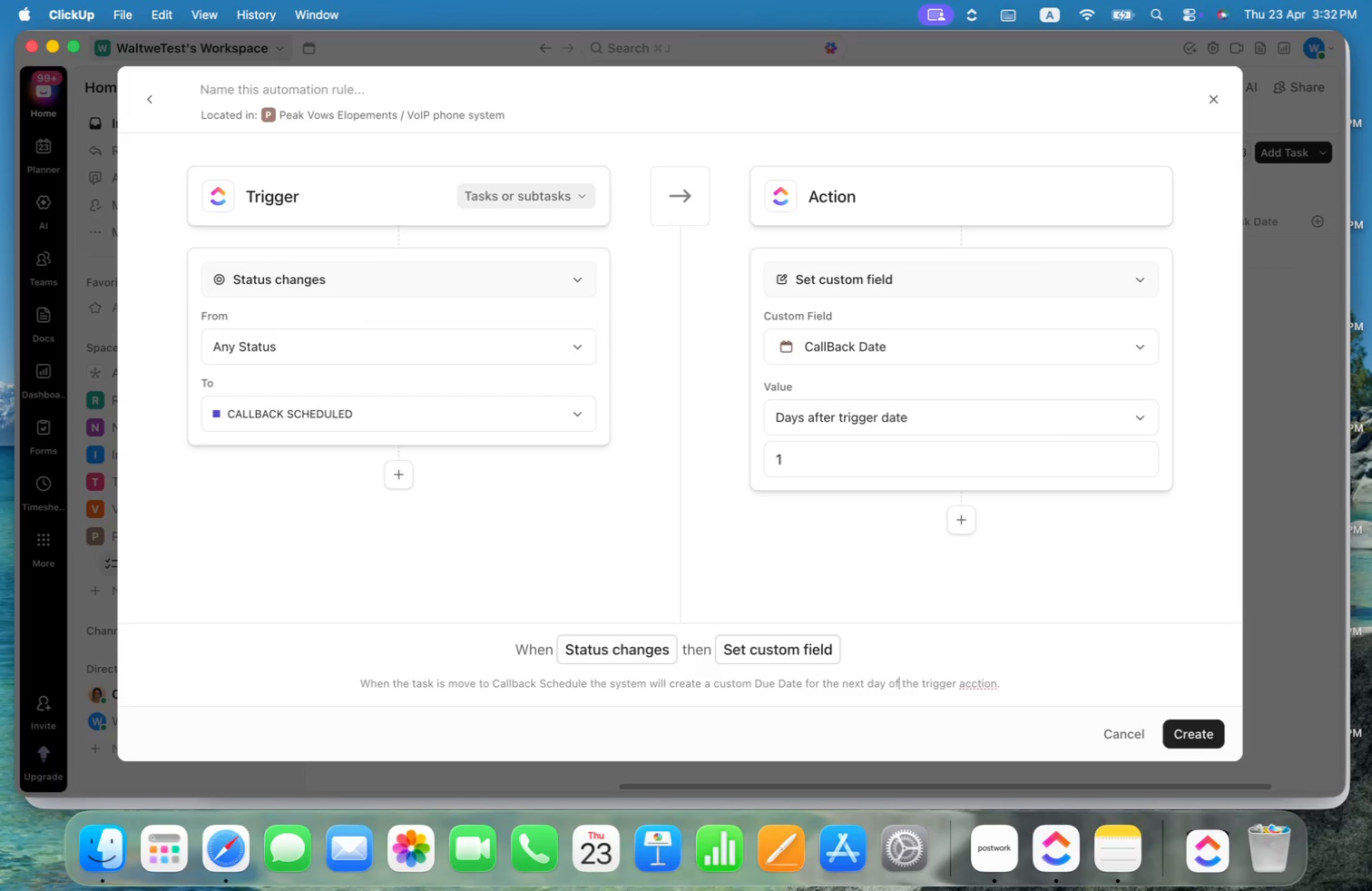 
key(Alt+ArrowRight)
 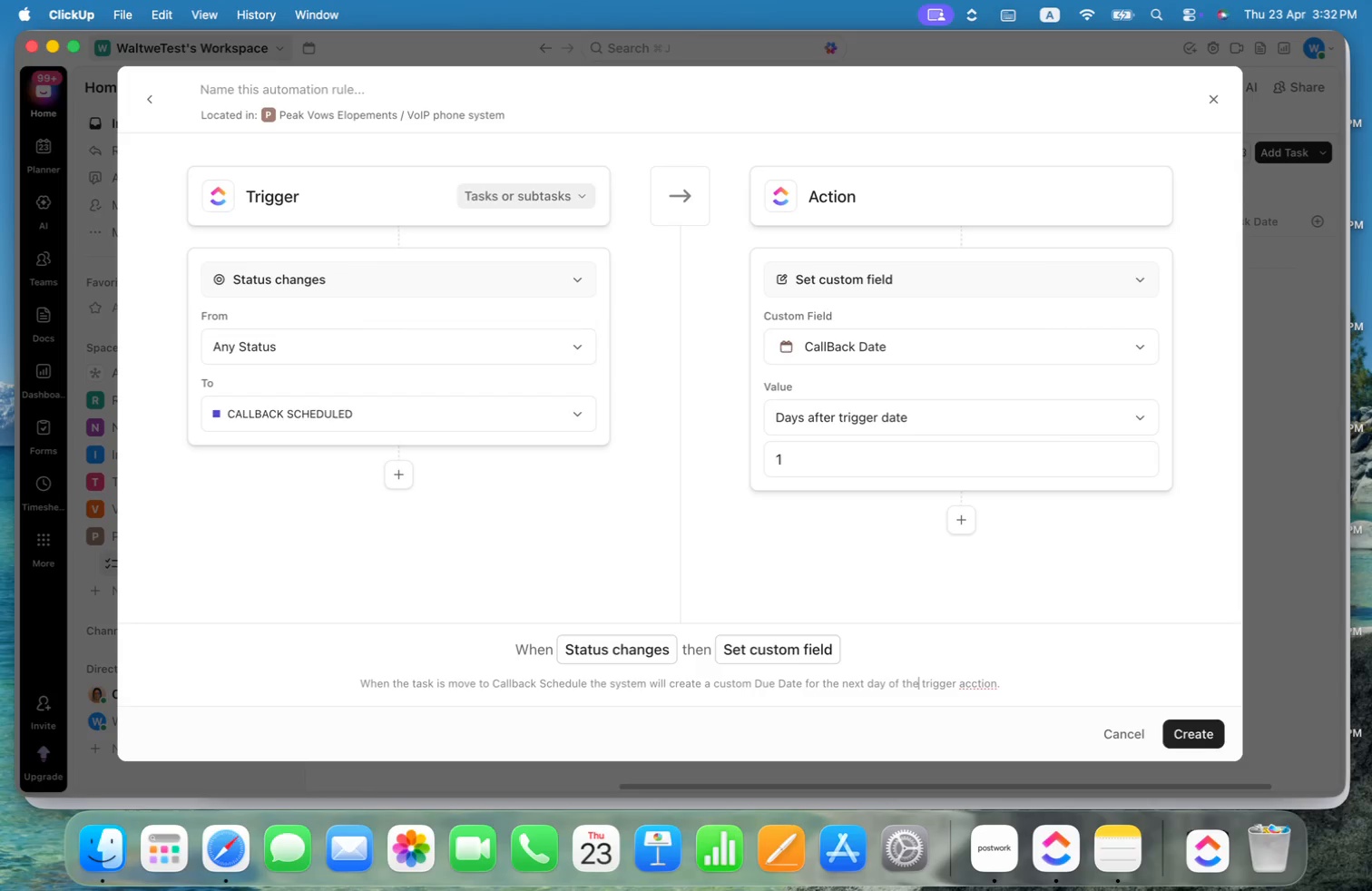 
key(Alt+ArrowRight)
 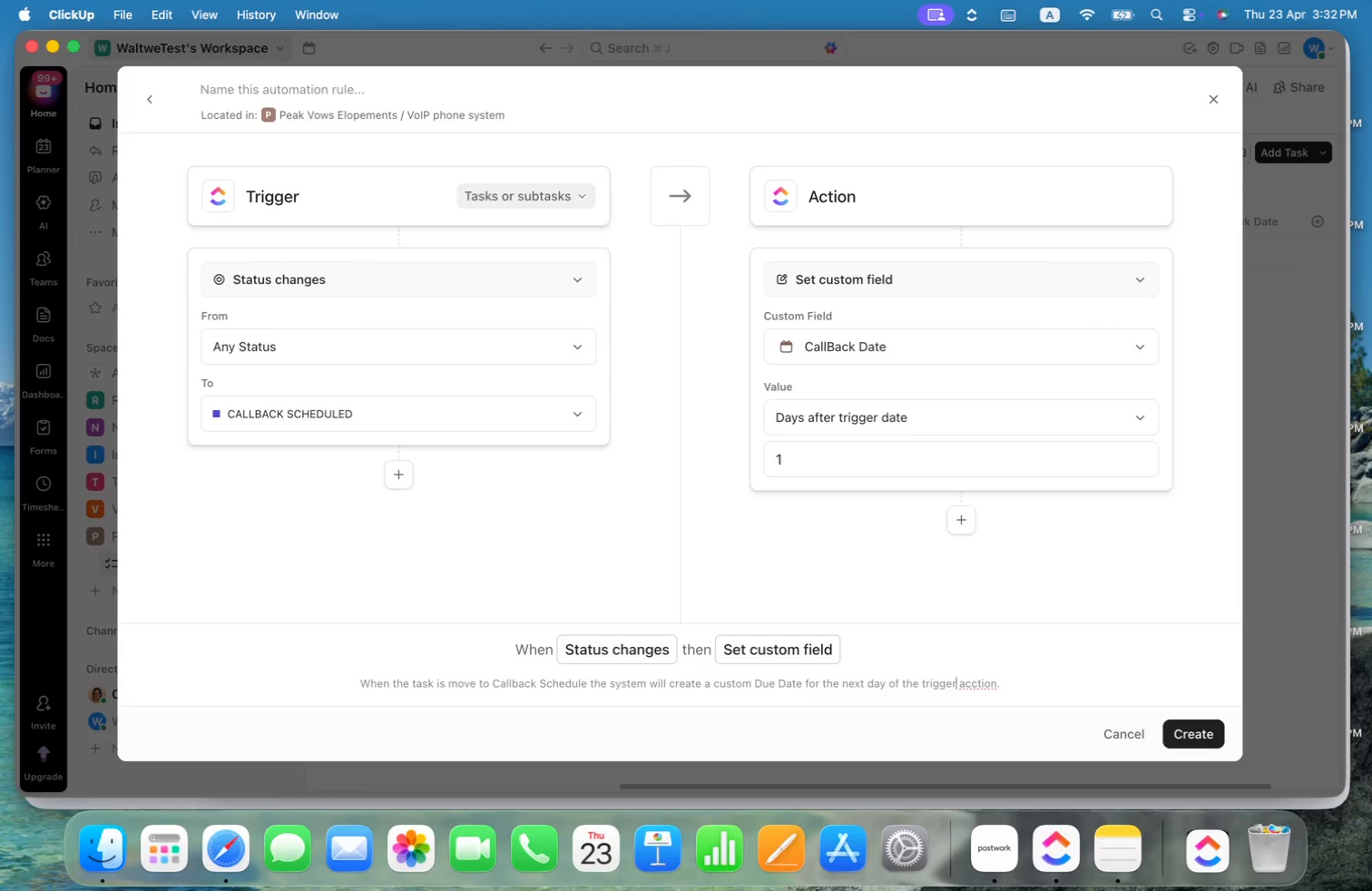 
key(Alt+ArrowRight)
 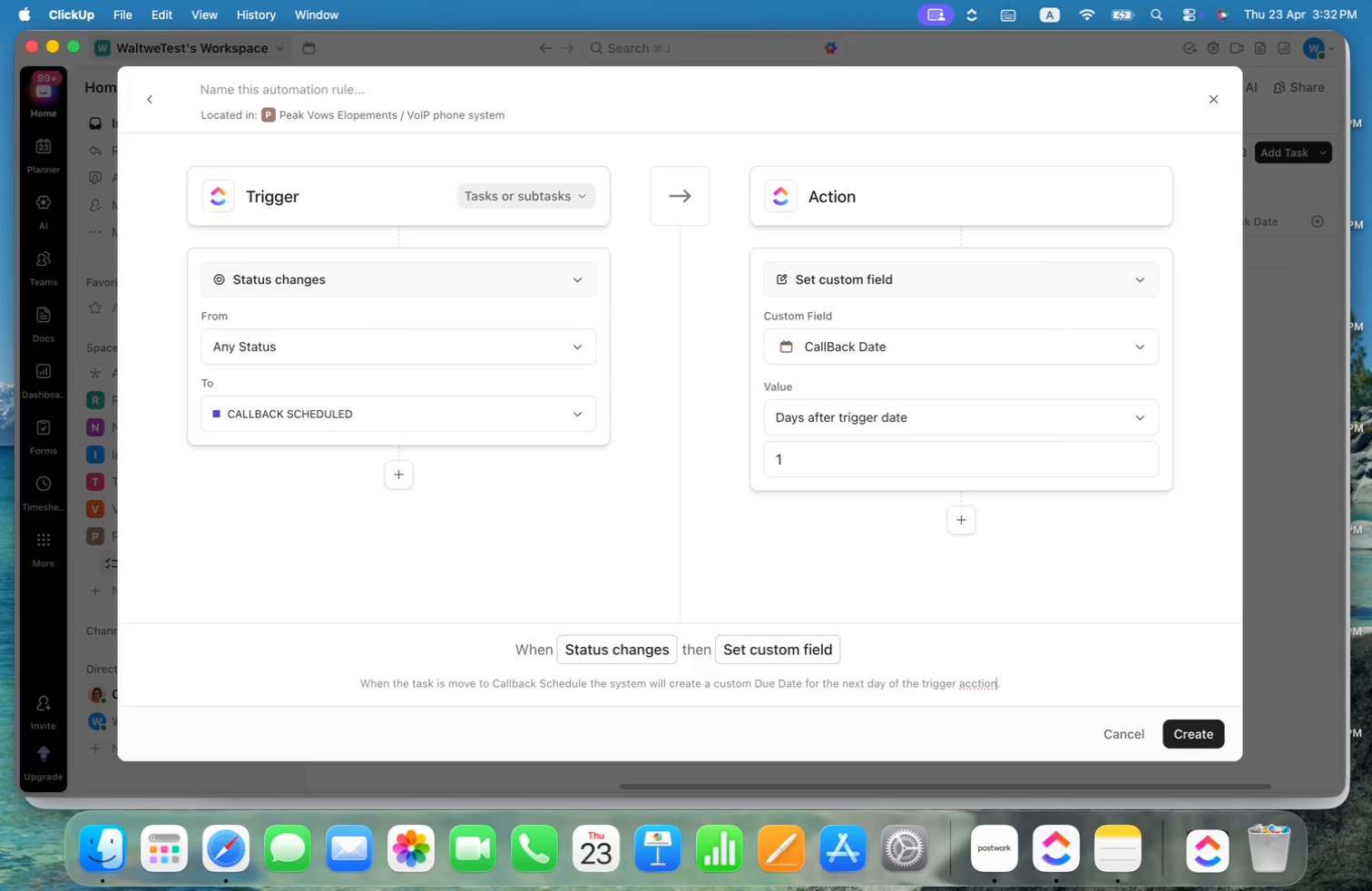 
key(Alt+ArrowRight)
 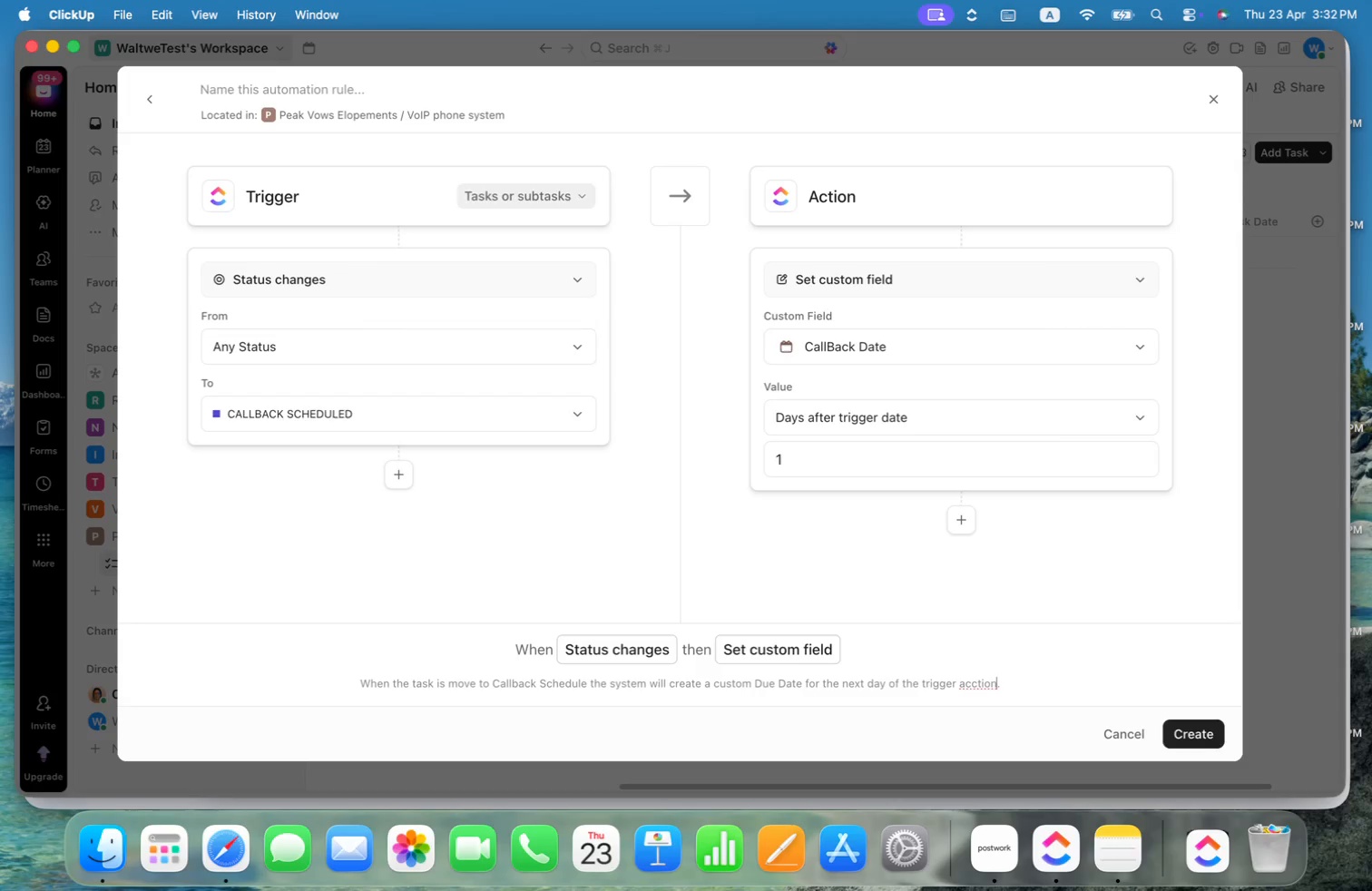 
key(ArrowLeft)
 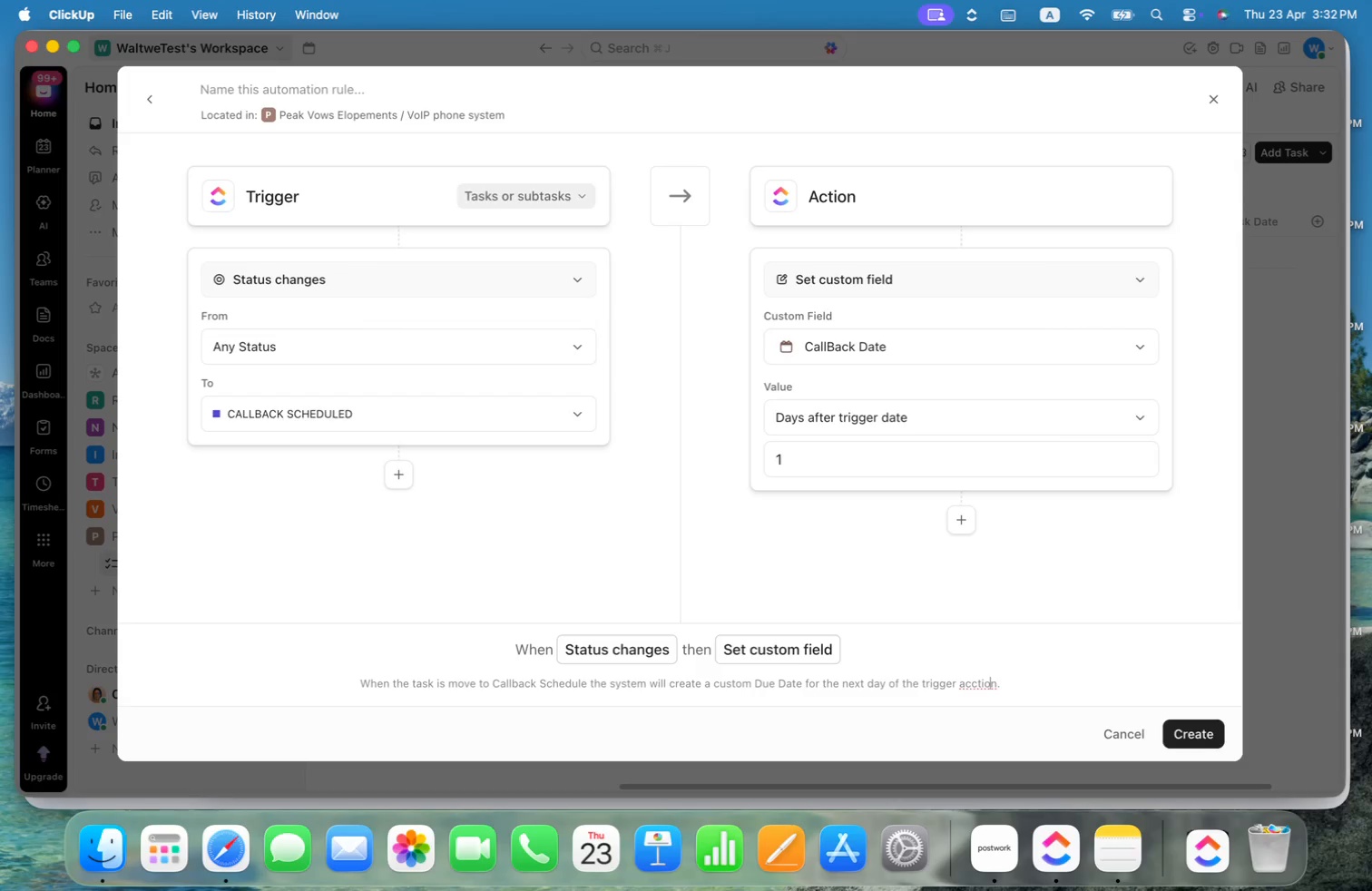 
key(ArrowLeft)
 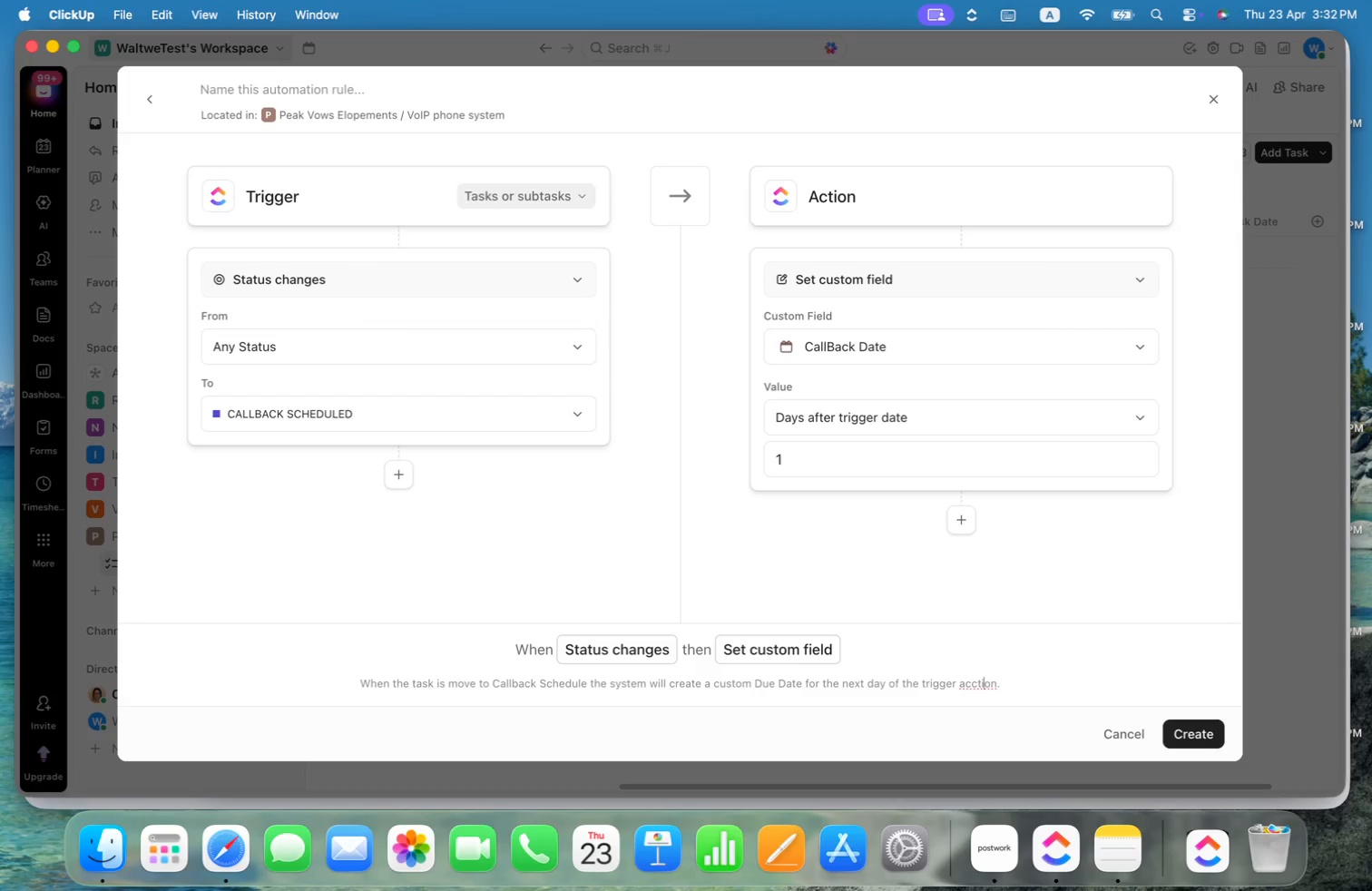 
key(ArrowLeft)
 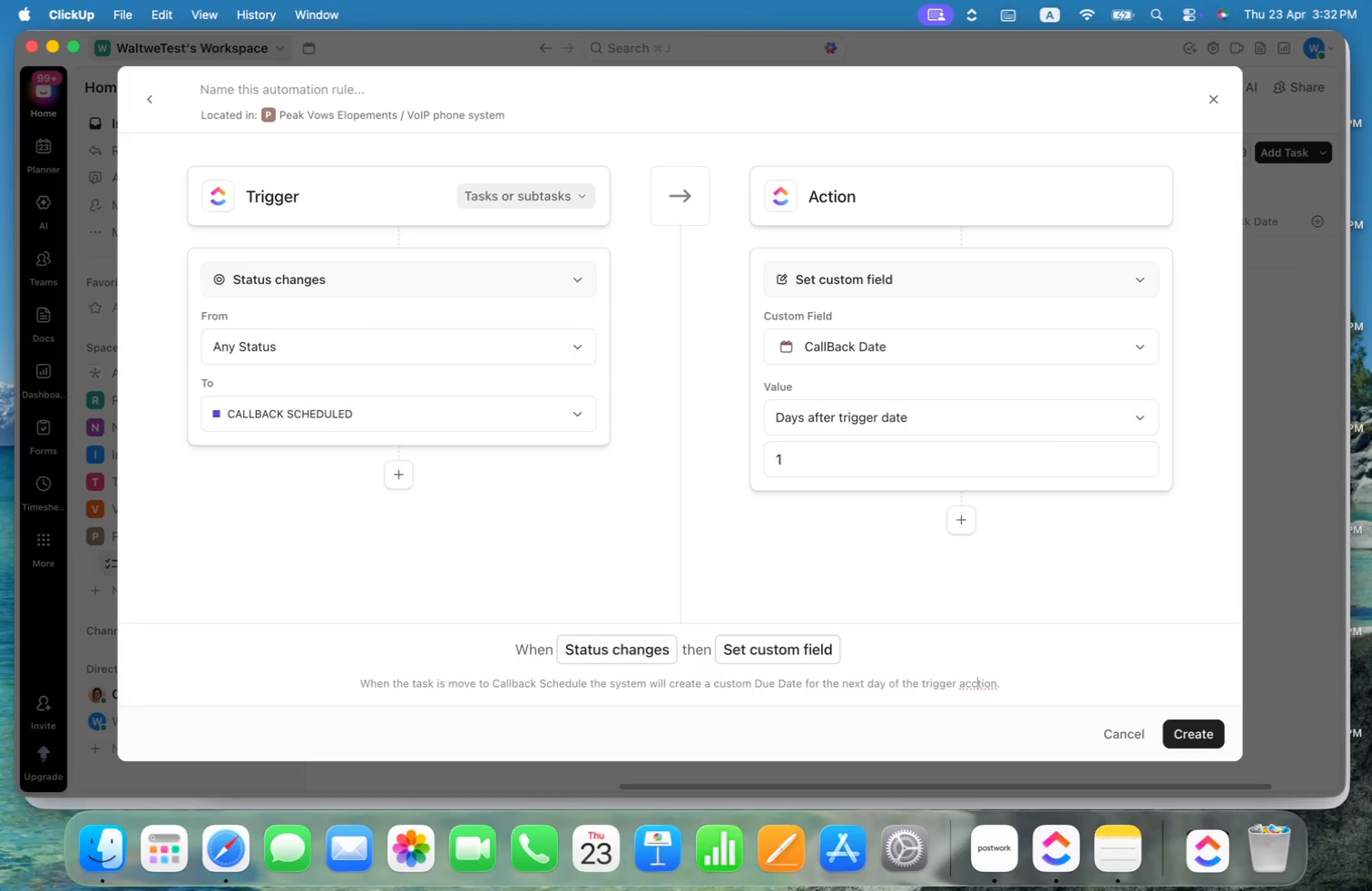 
key(ArrowLeft)
 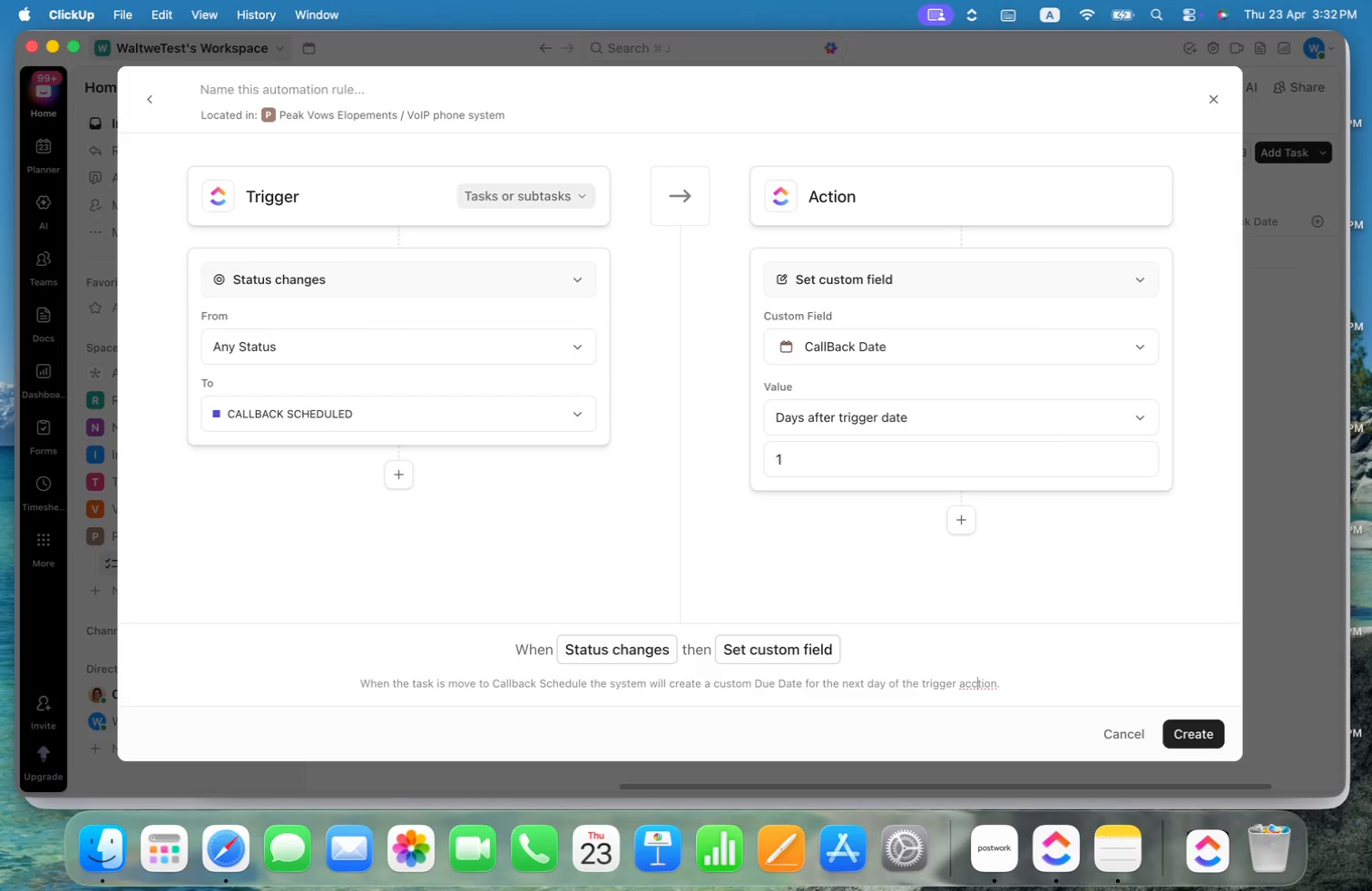 
key(Backspace)
 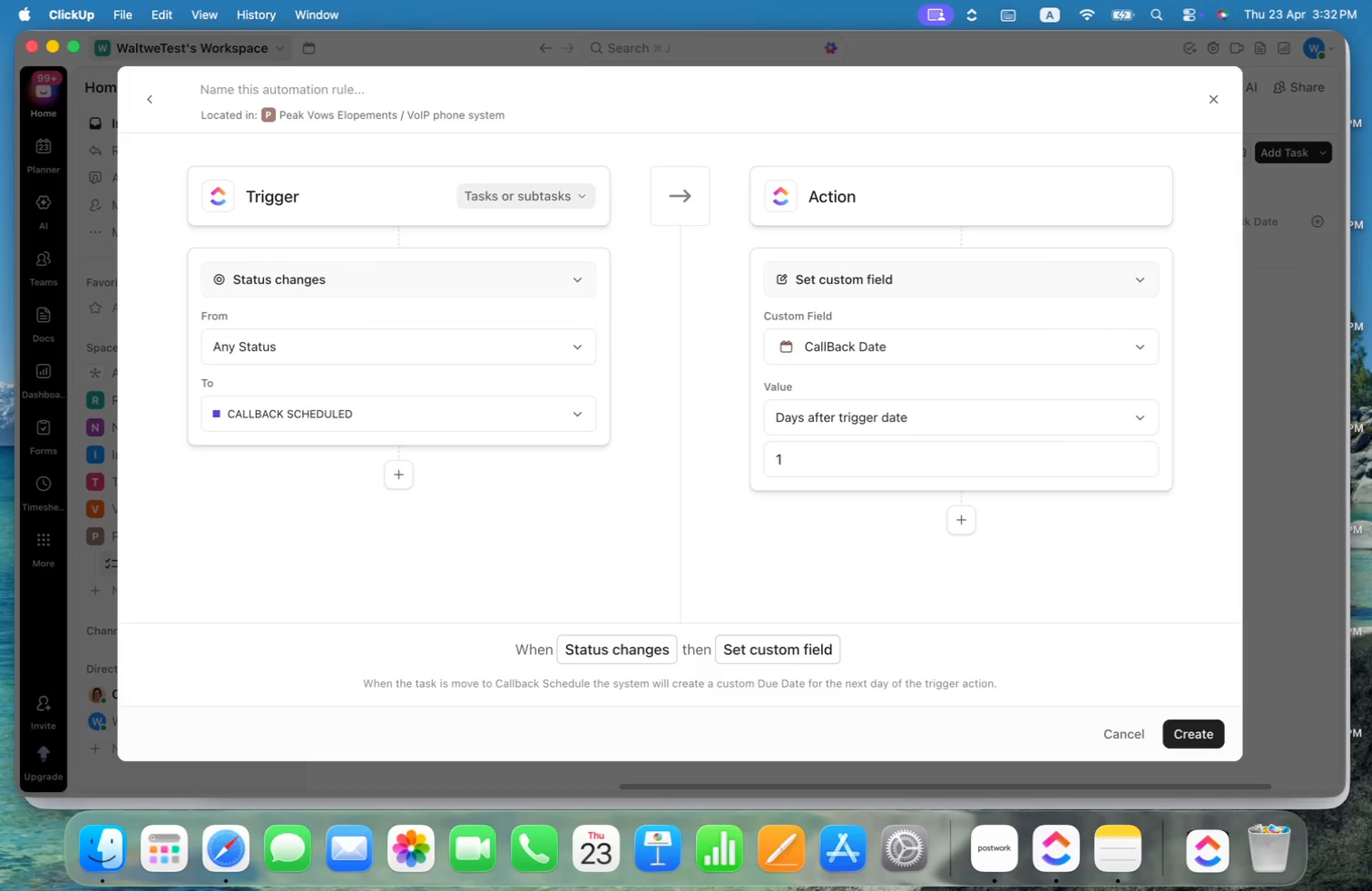 
key(Meta+ArrowRight)
 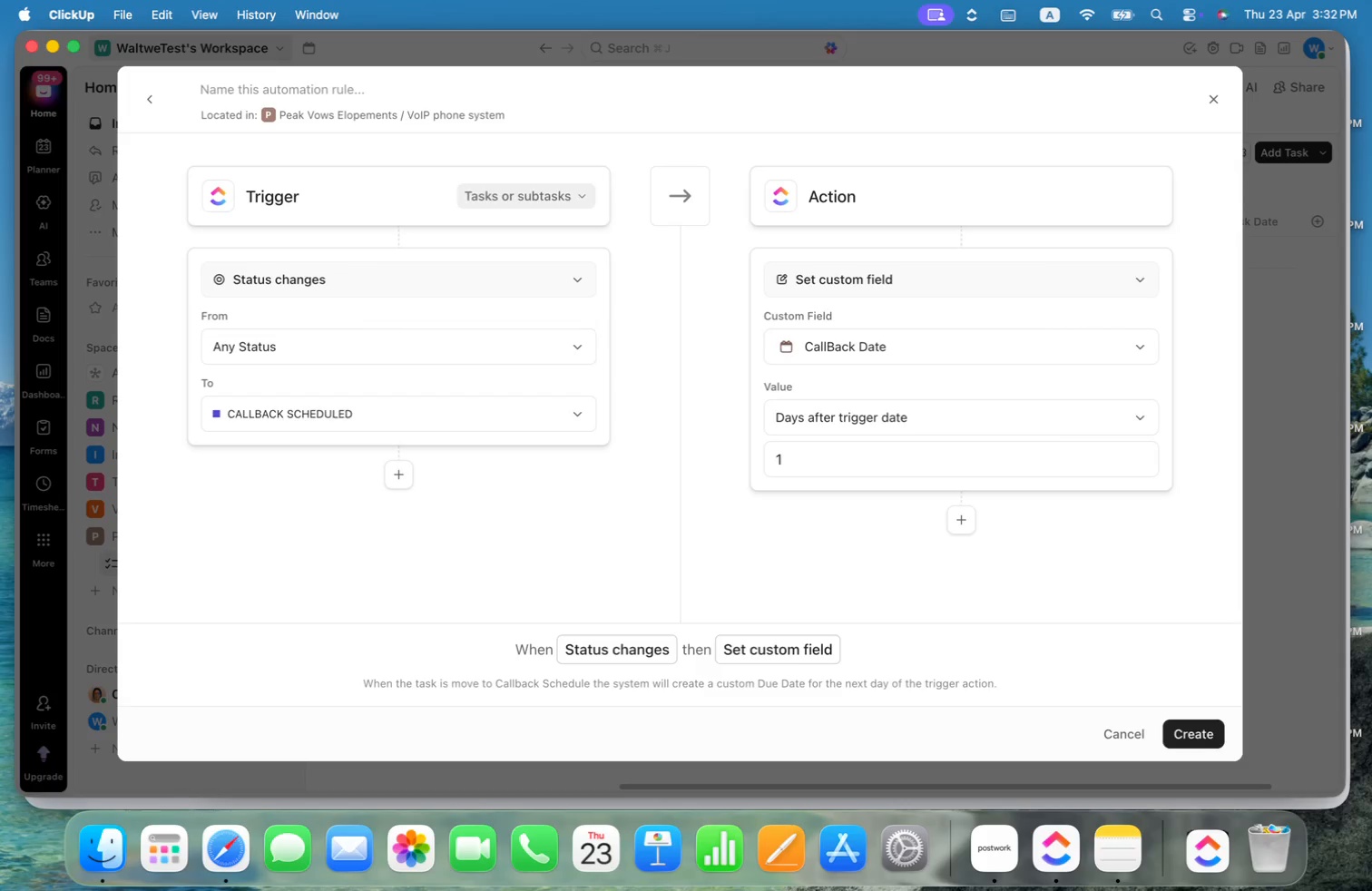 
key(Enter)
 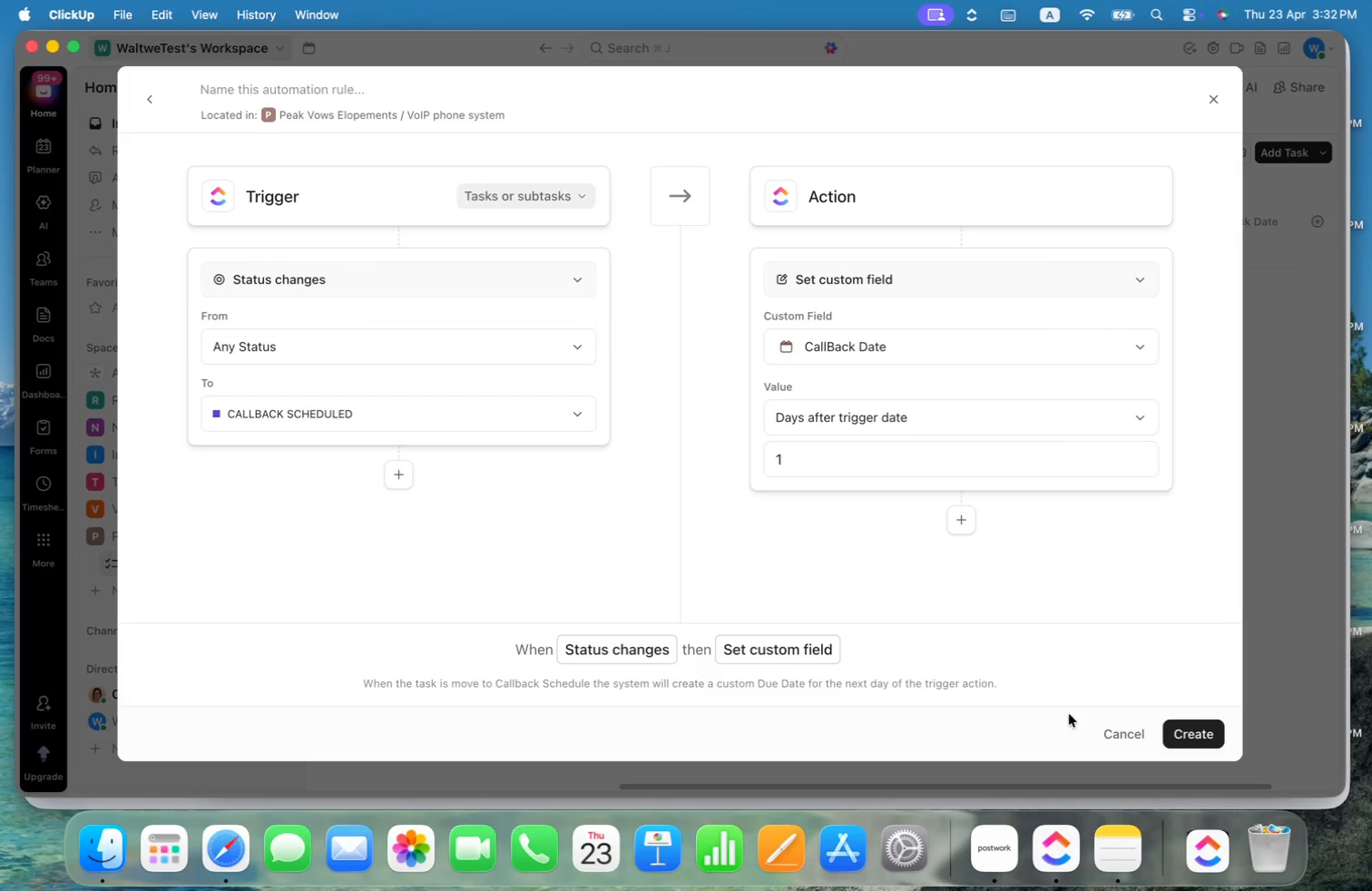 
left_click([1189, 727])
 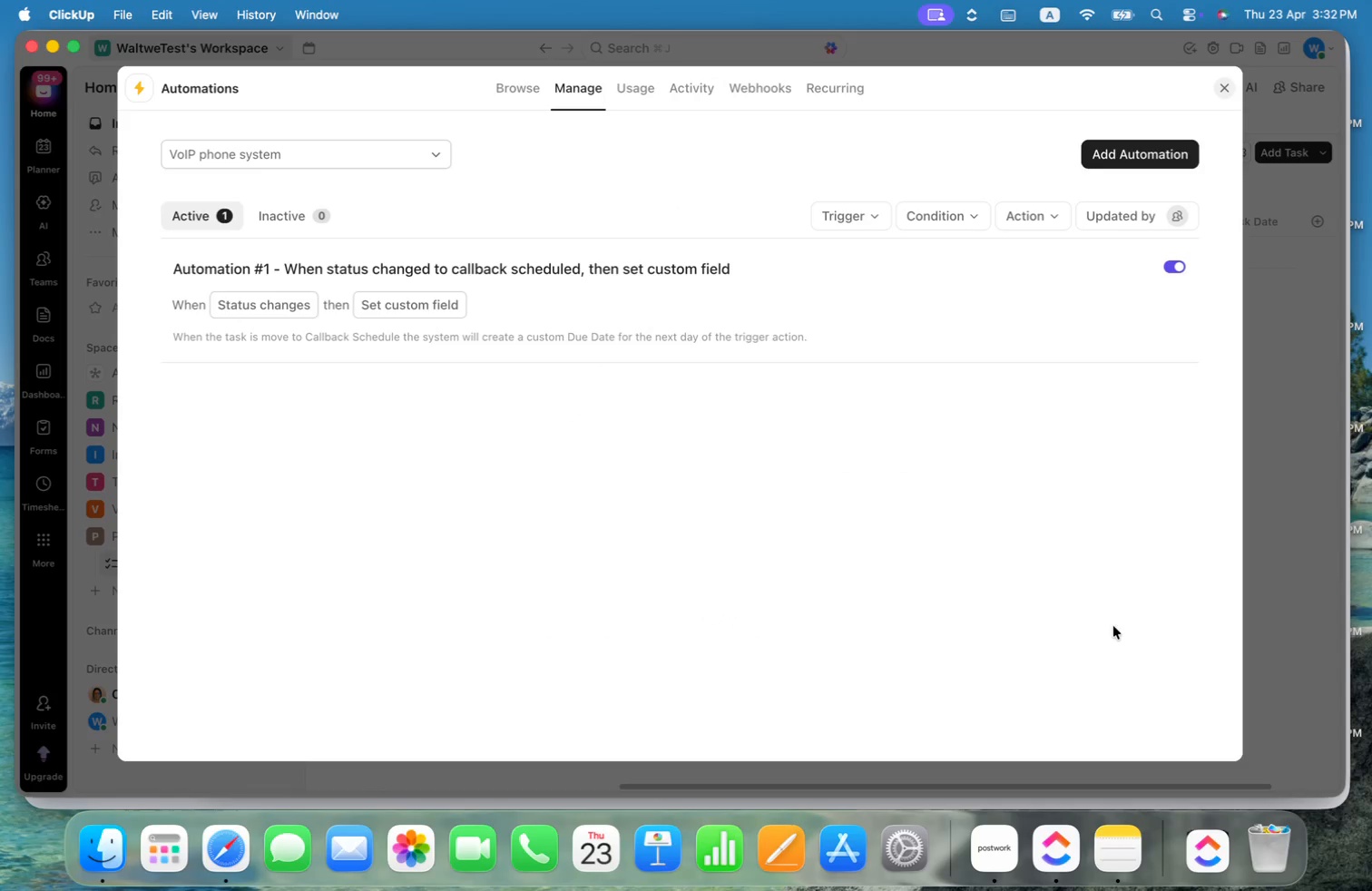 
left_click([294, 264])
 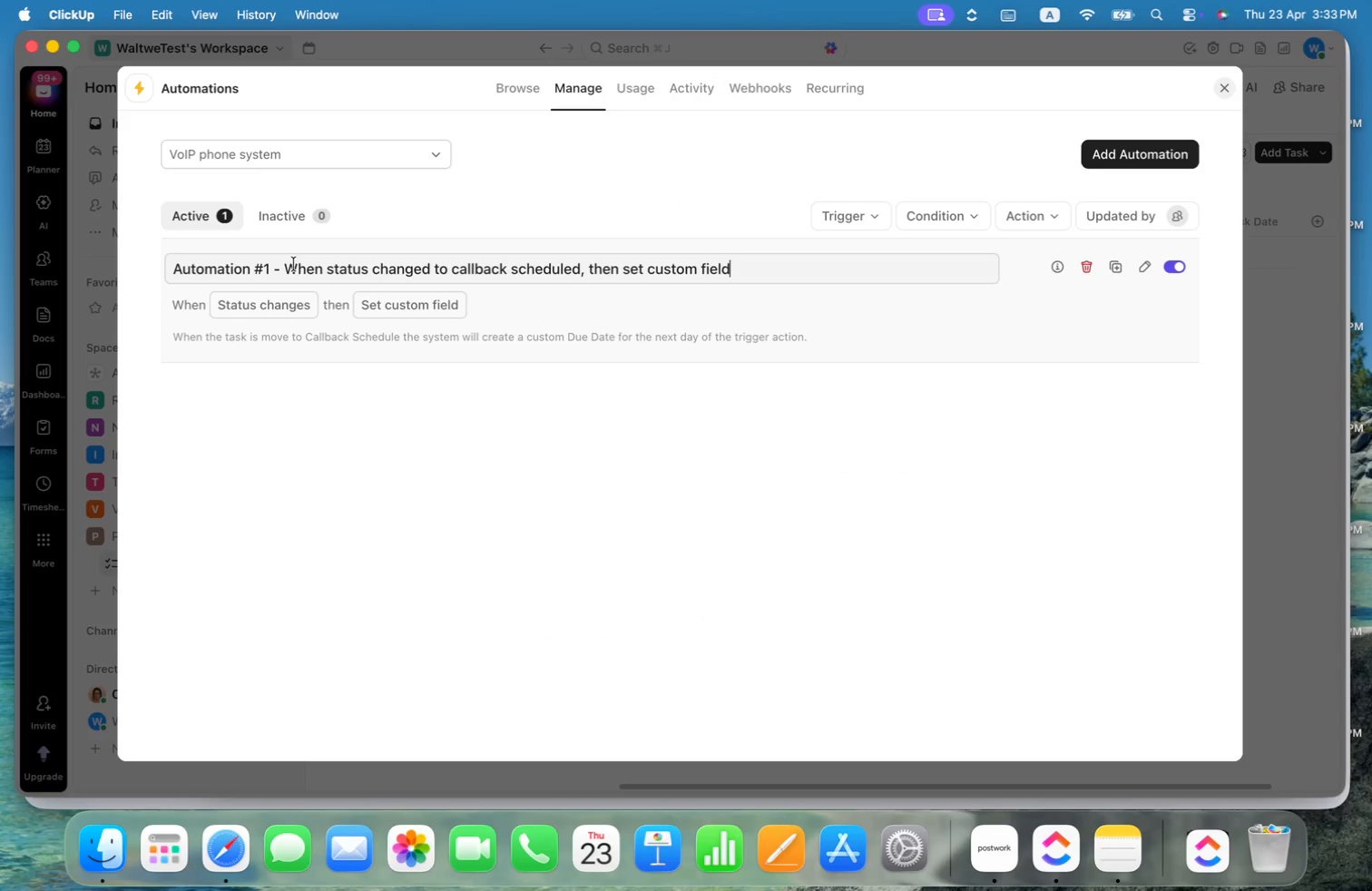 
key(Meta+ArrowLeft)
 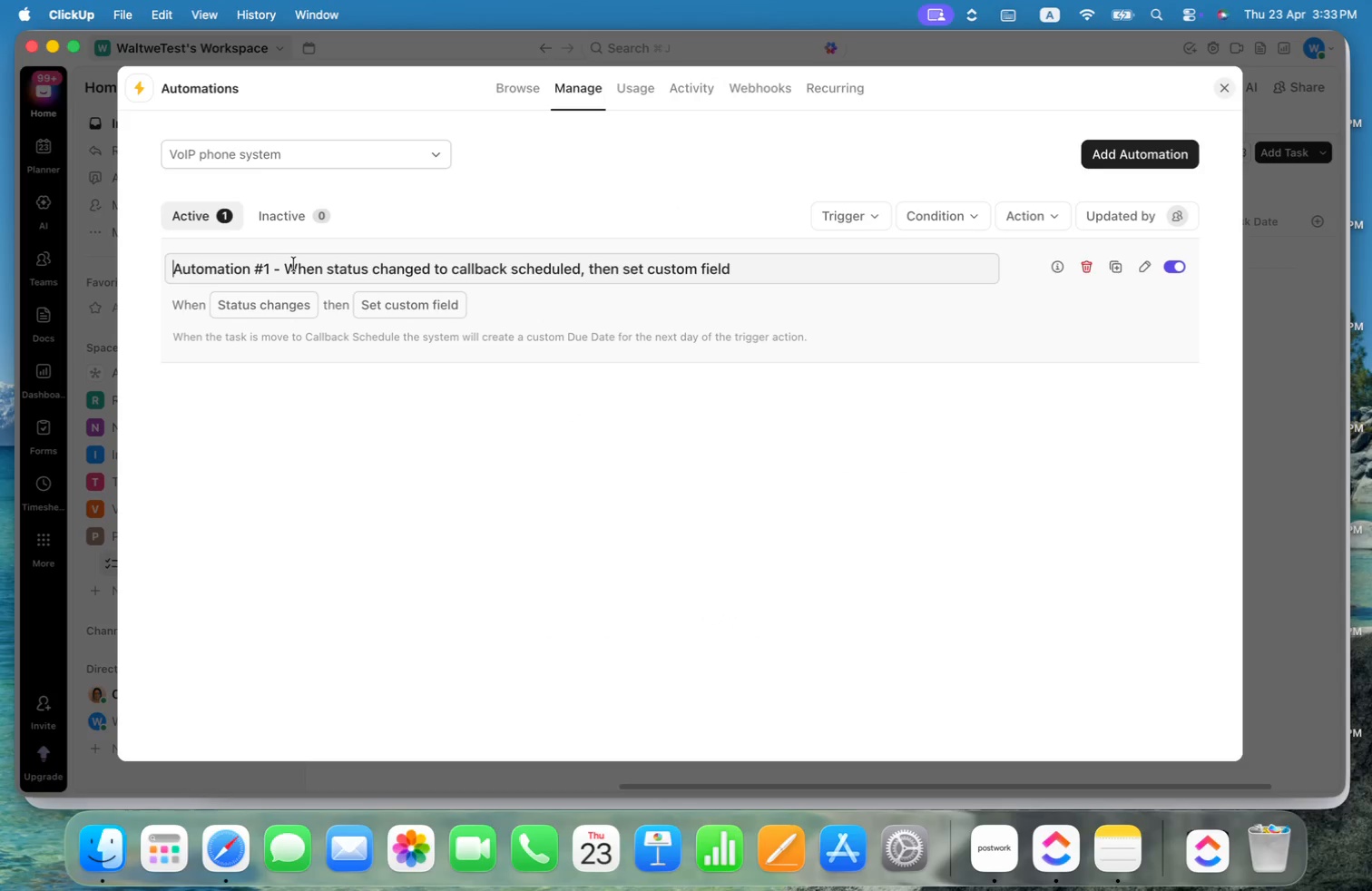 
hold_key(key=OptionLeft, duration=0.73)
 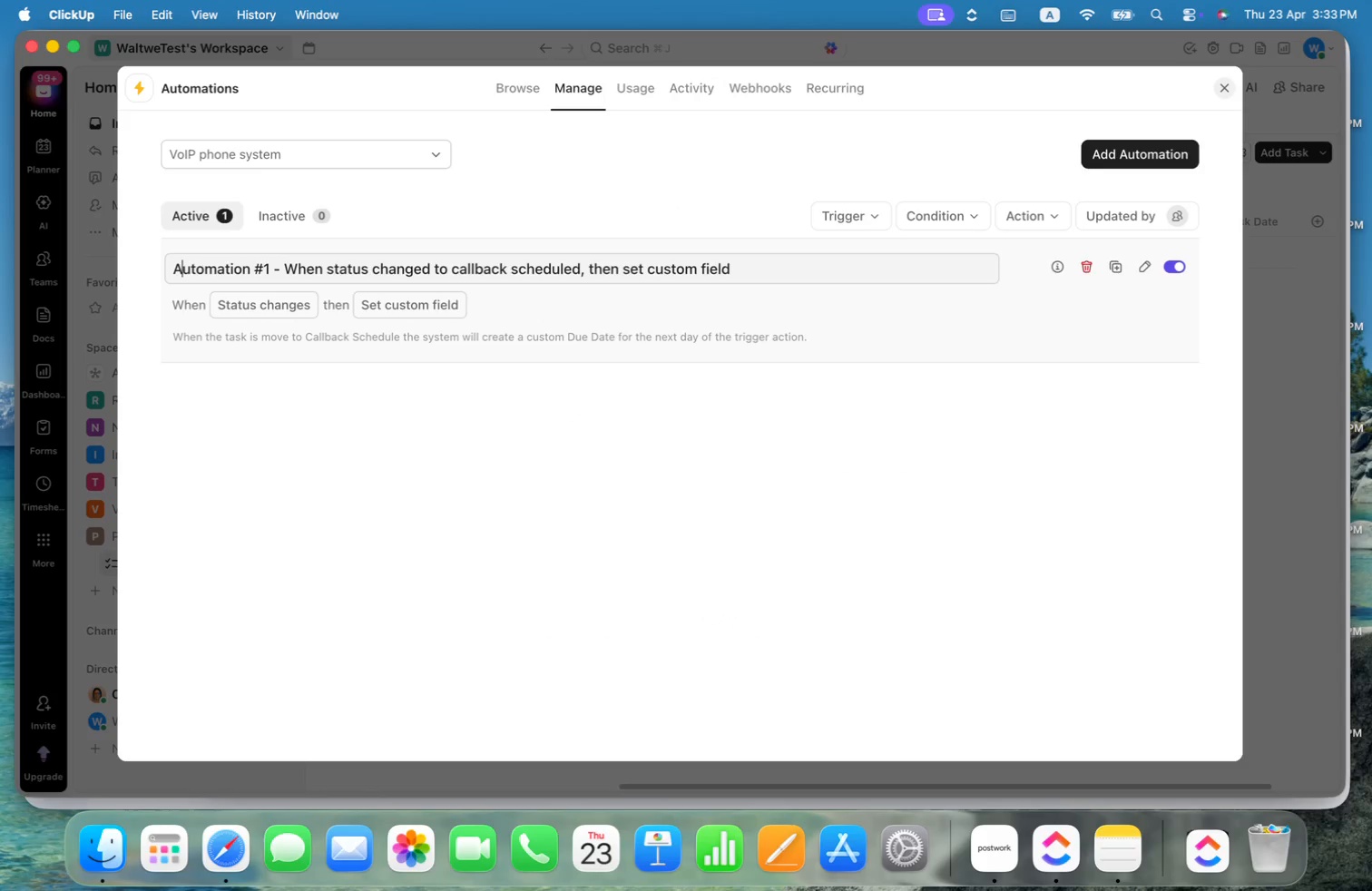 
hold_key(key=ShiftLeft, duration=0.5)
 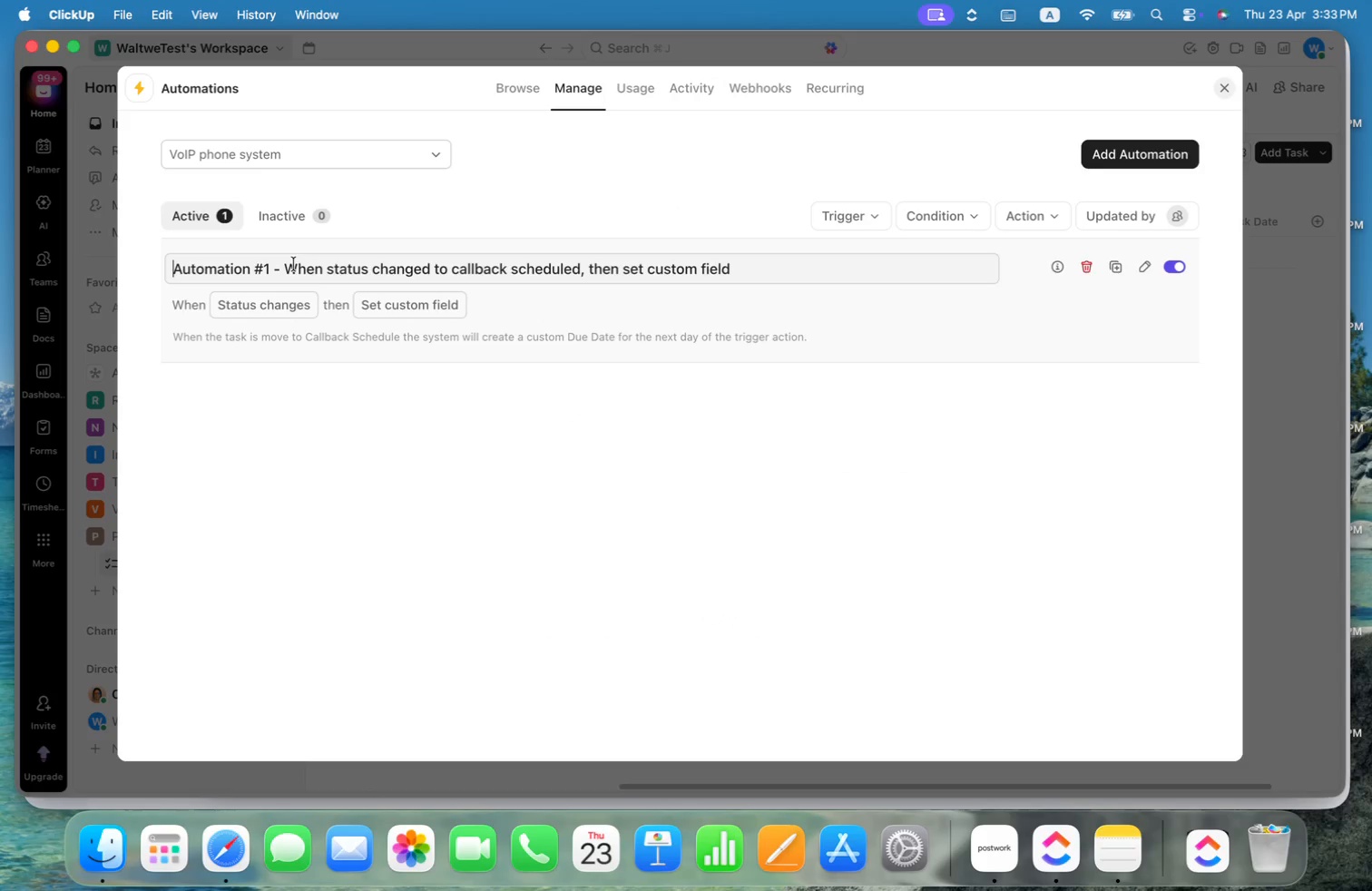 
key(ArrowRight)
 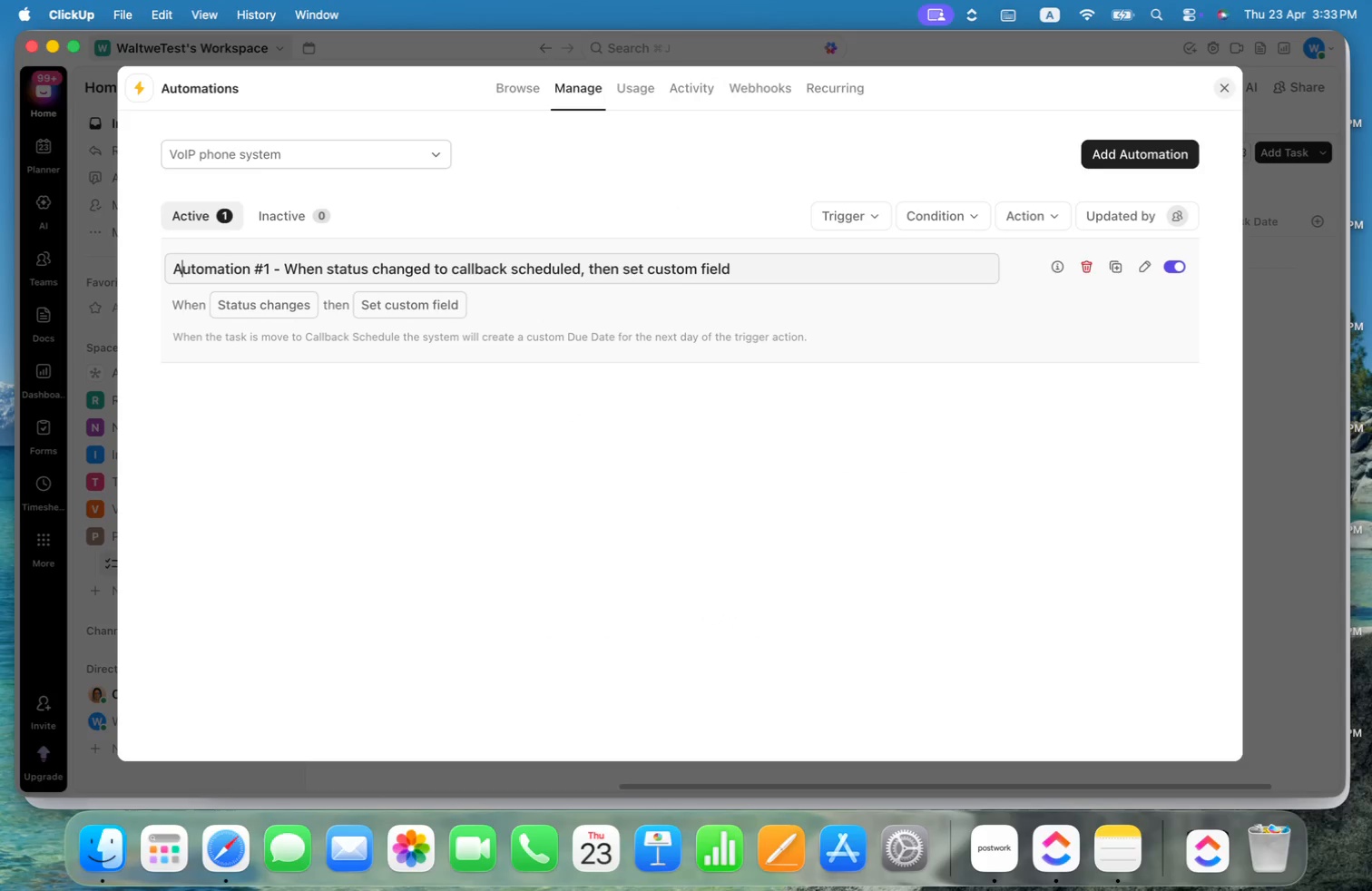 
key(Meta+CommandLeft)
 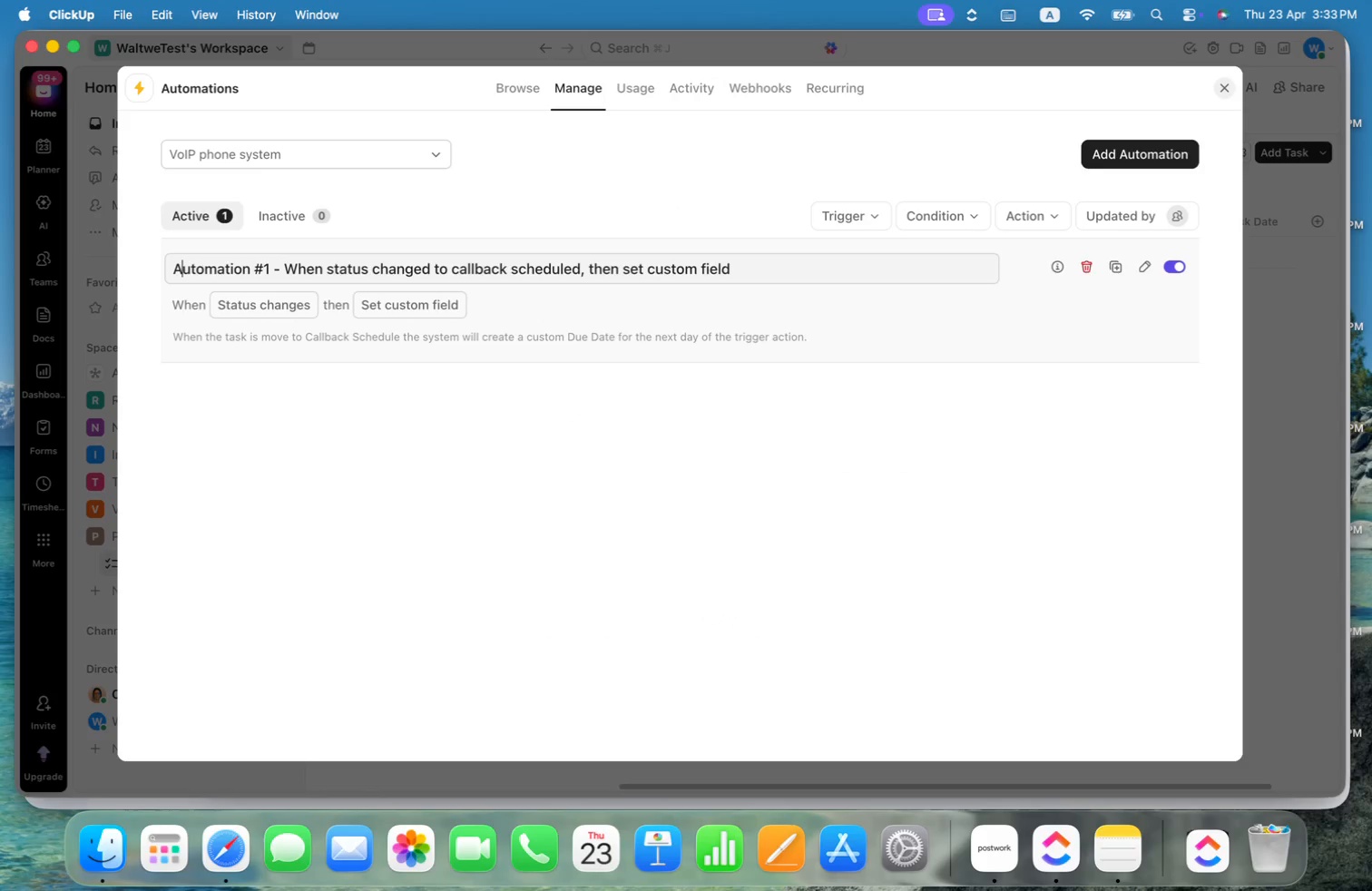 
hold_key(key=OptionLeft, duration=1.19)
 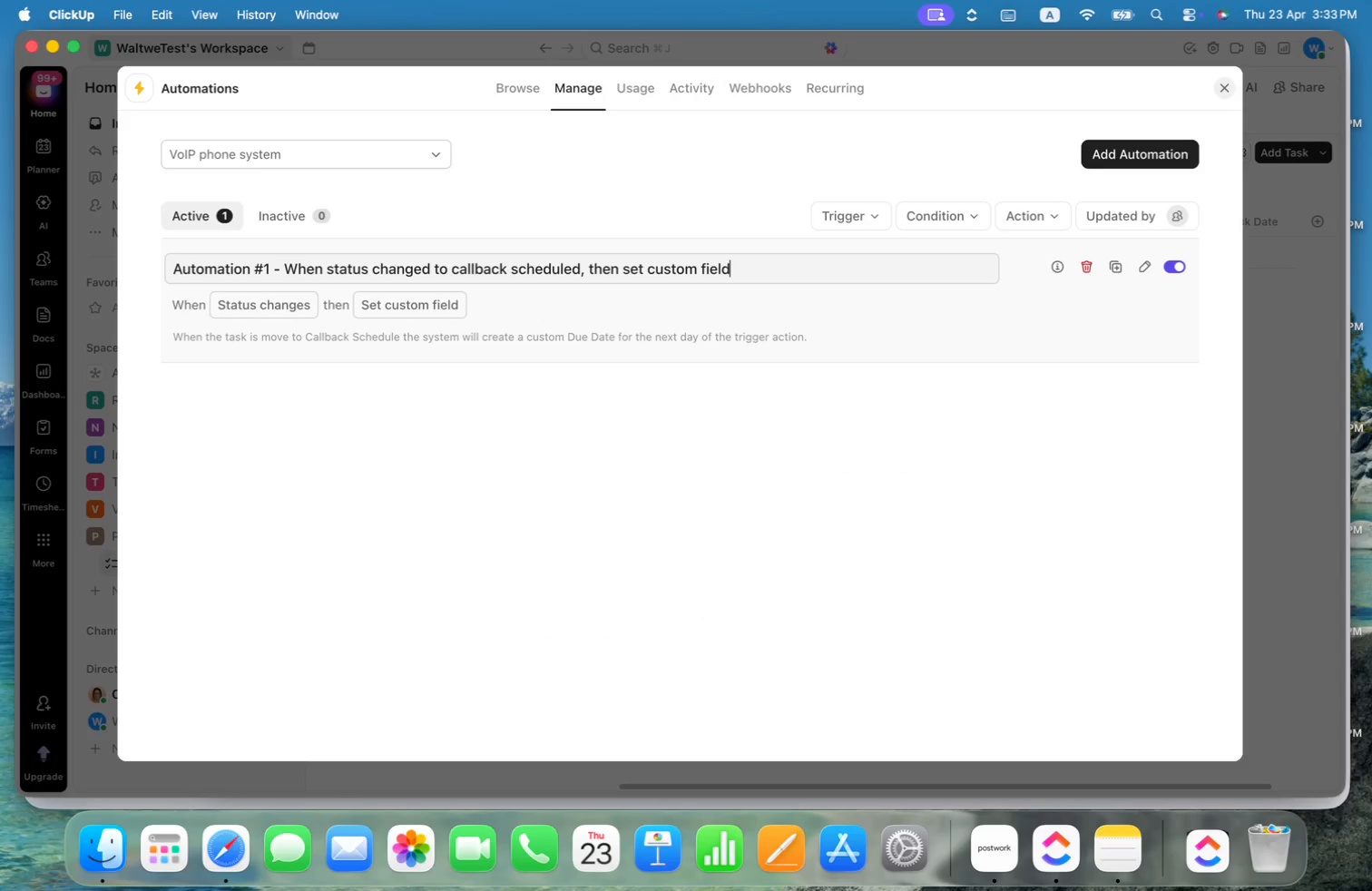 
hold_key(key=ArrowRight, duration=1.15)
 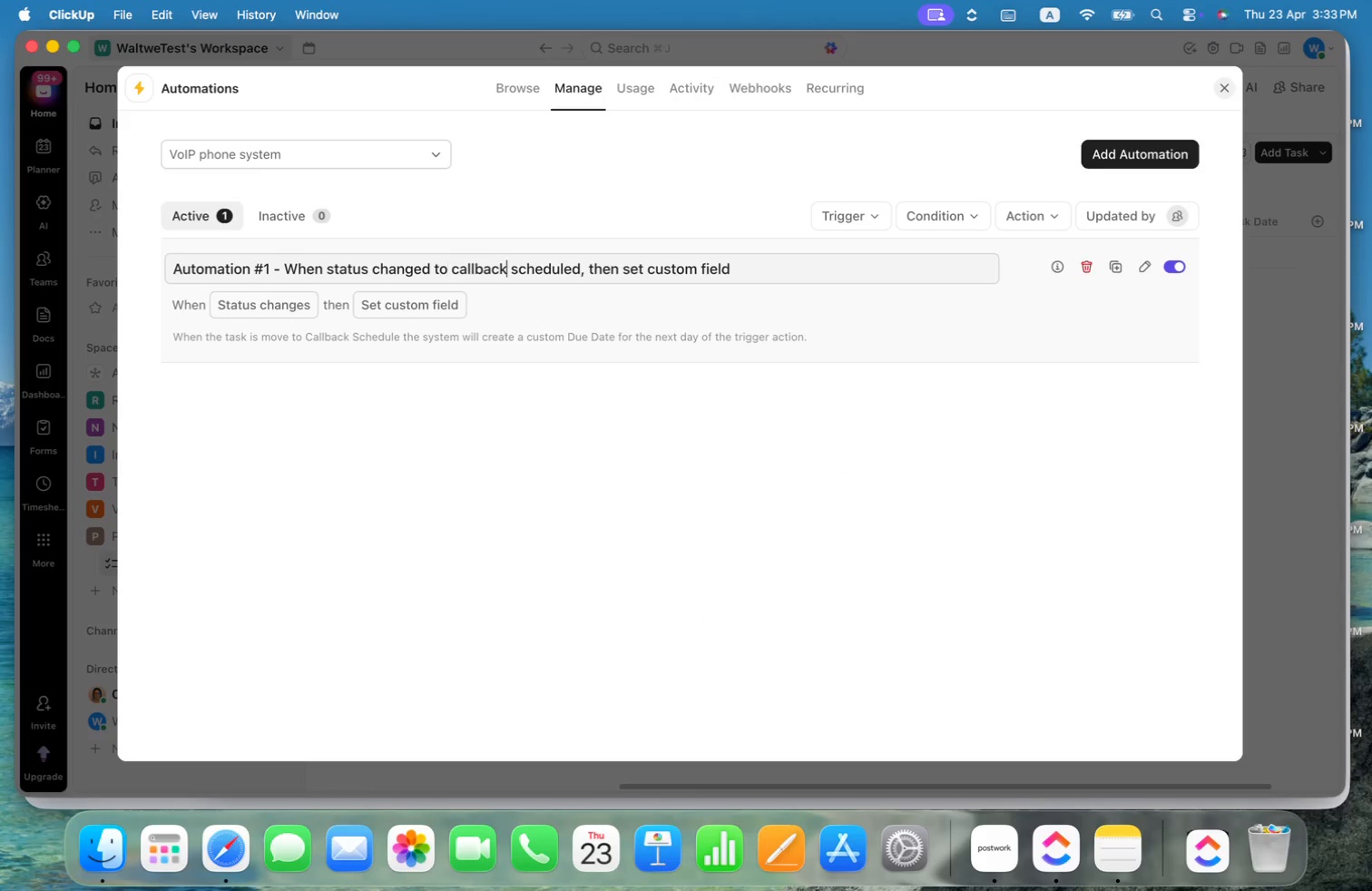 
key(Meta+CommandLeft)
 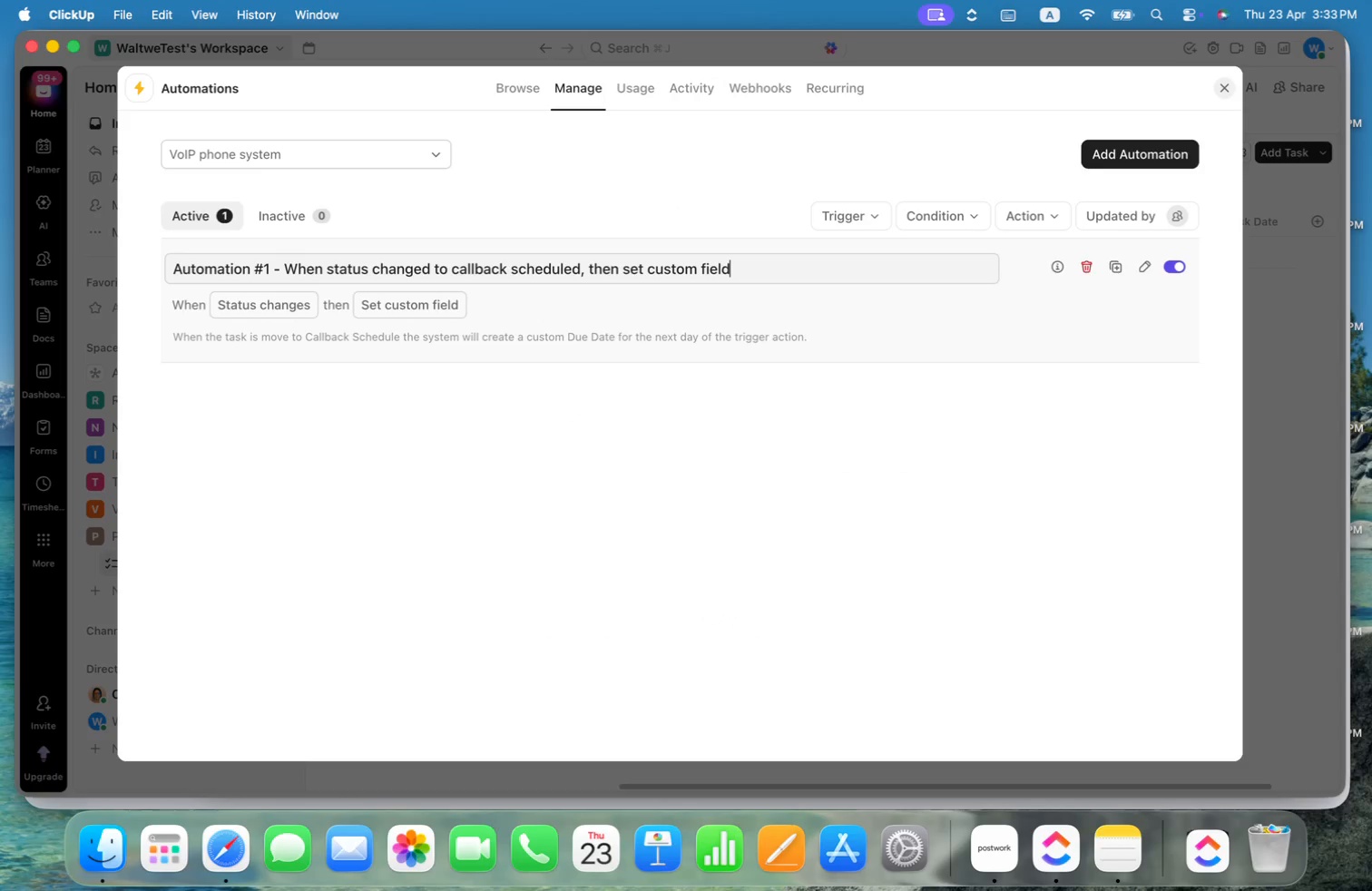 
key(Meta+ArrowRight)
 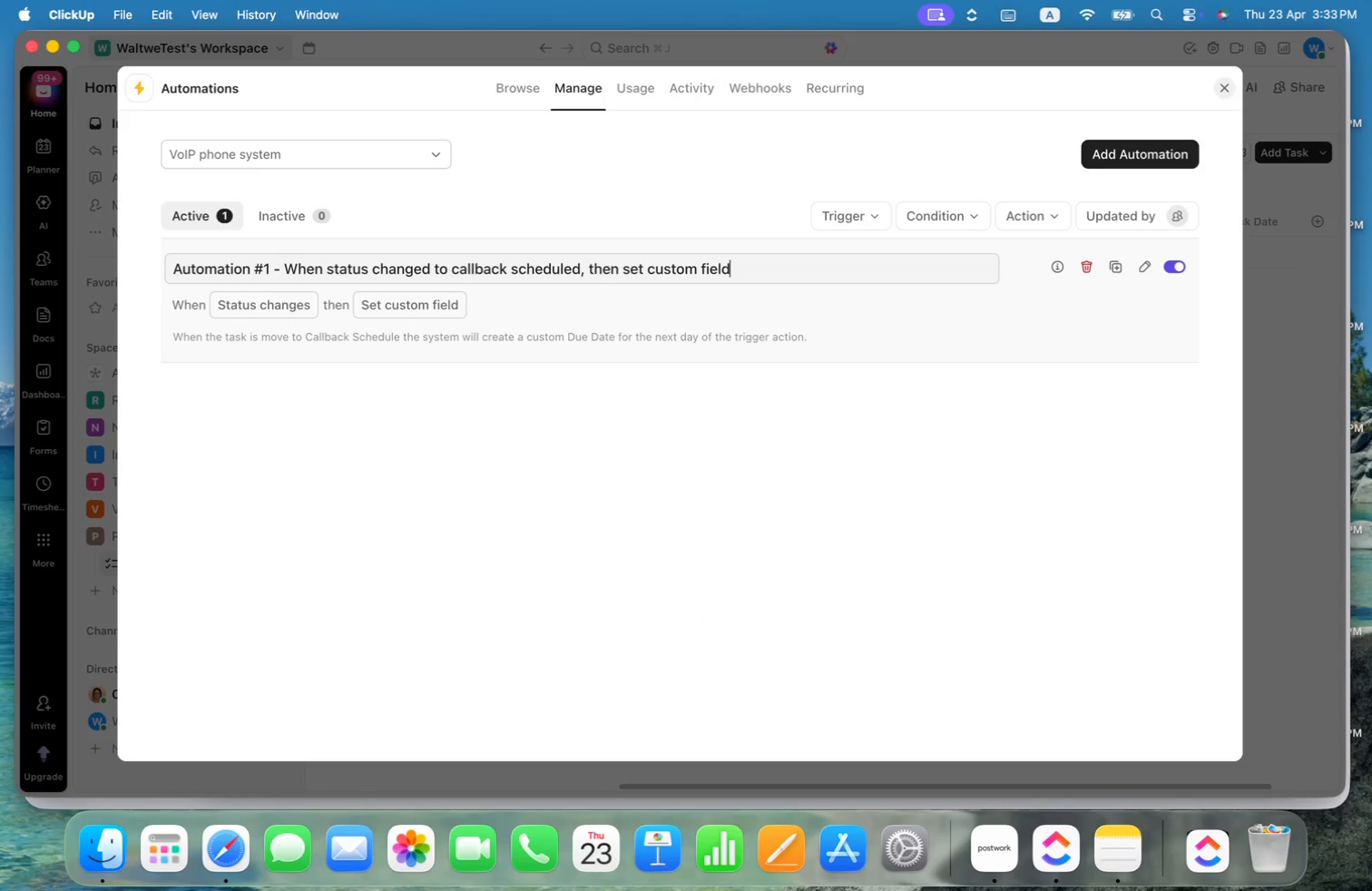 
key(Alt+Shift+ArrowLeft)
 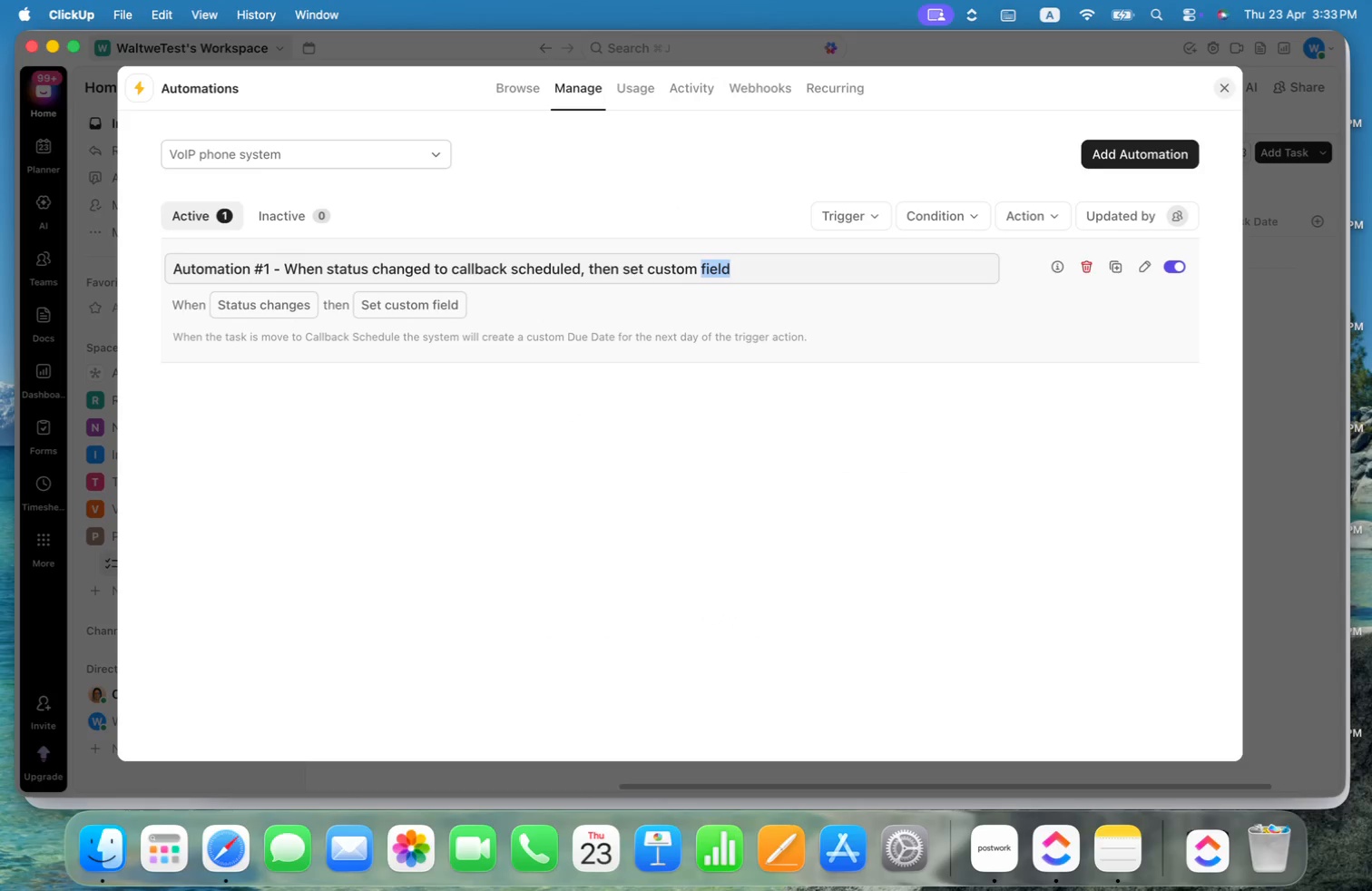 
key(Alt+Shift+ArrowLeft)
 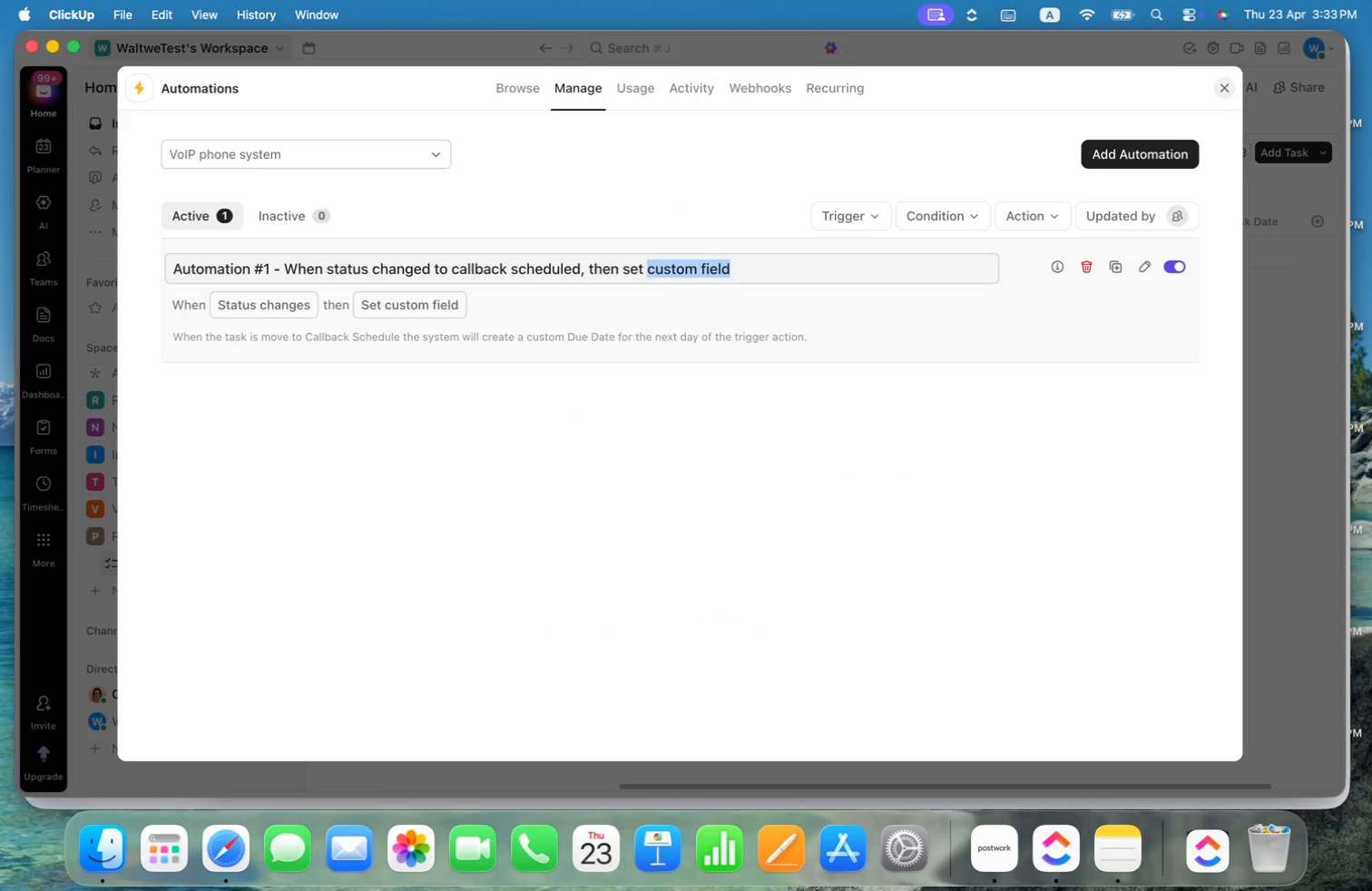 
key(Alt+Shift+ArrowRight)
 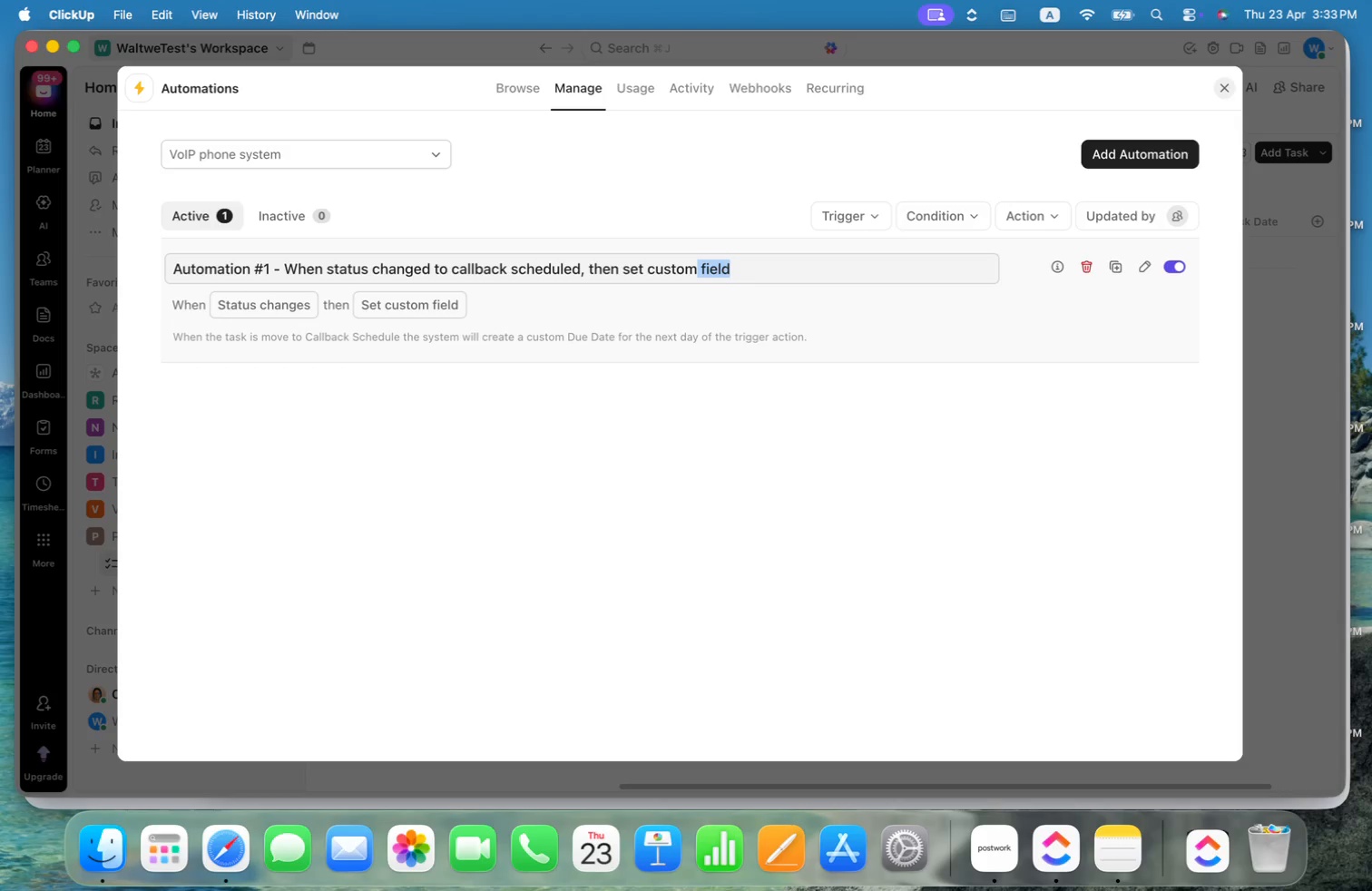 
key(Alt+Shift+ArrowLeft)
 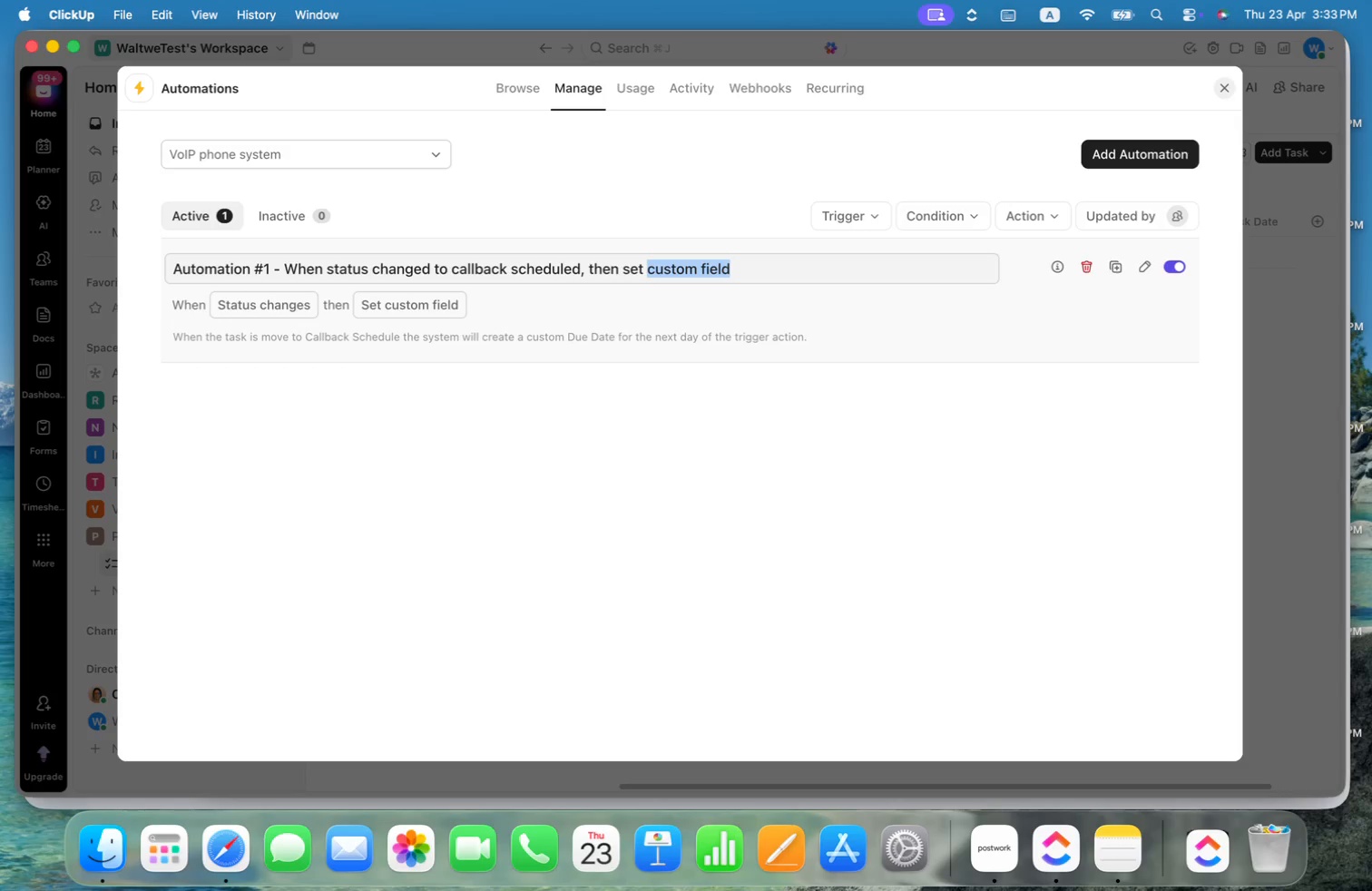 
type(a Due)
key(Backspace)
key(Backspace)
key(Backspace)
type(CallBack Date)
 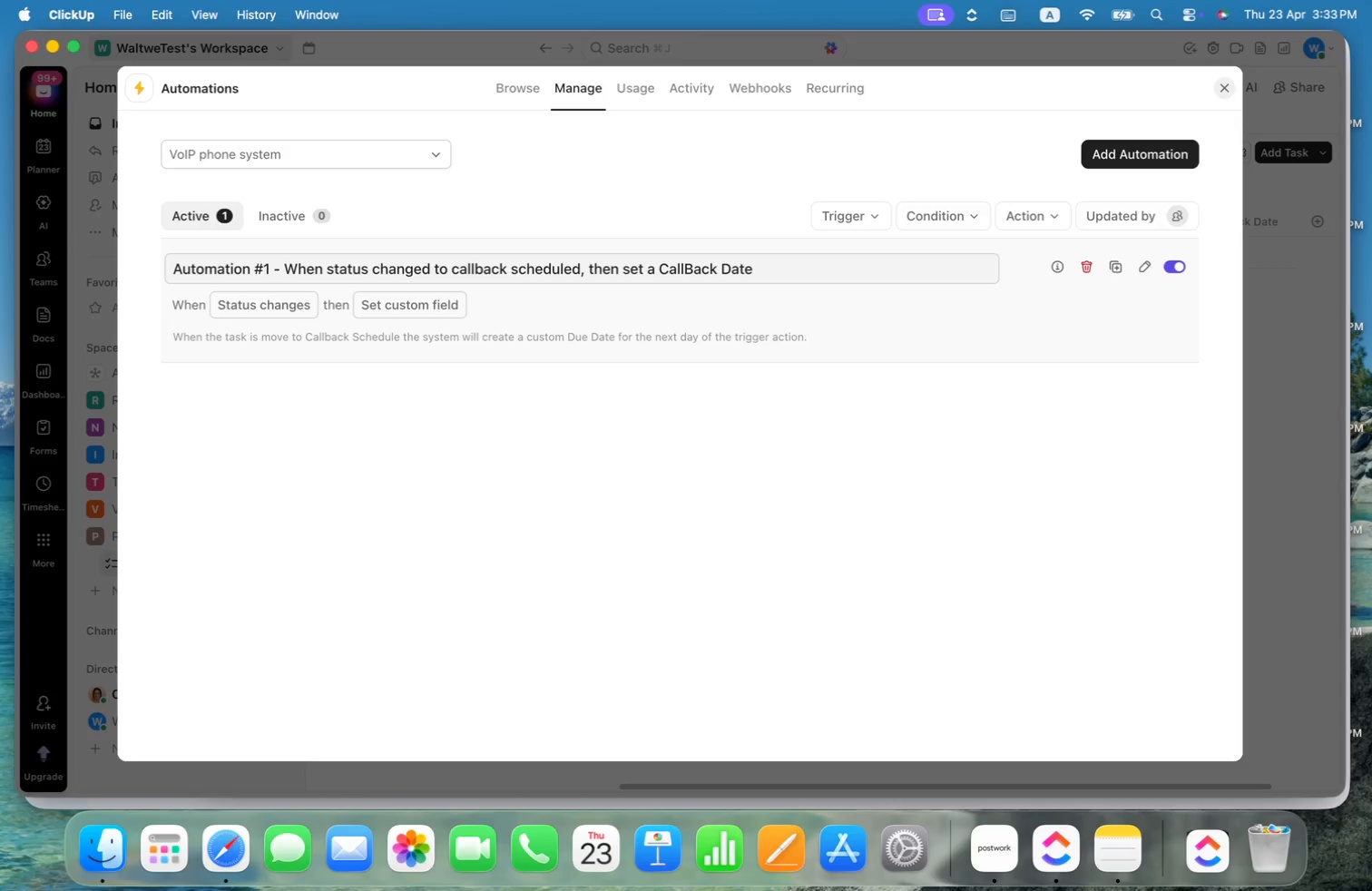 
key(Enter)
 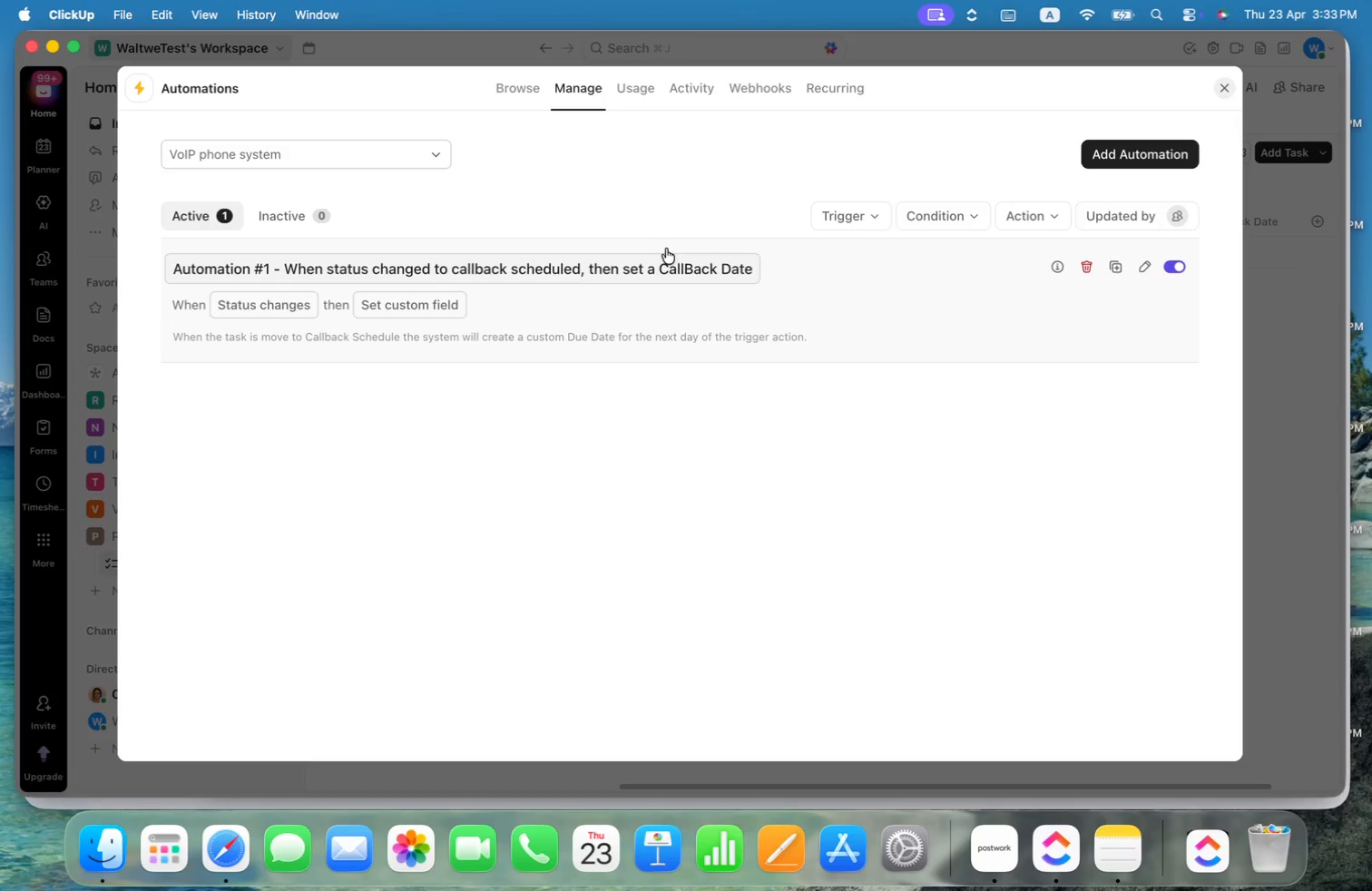 
key(Meta+CommandLeft)
 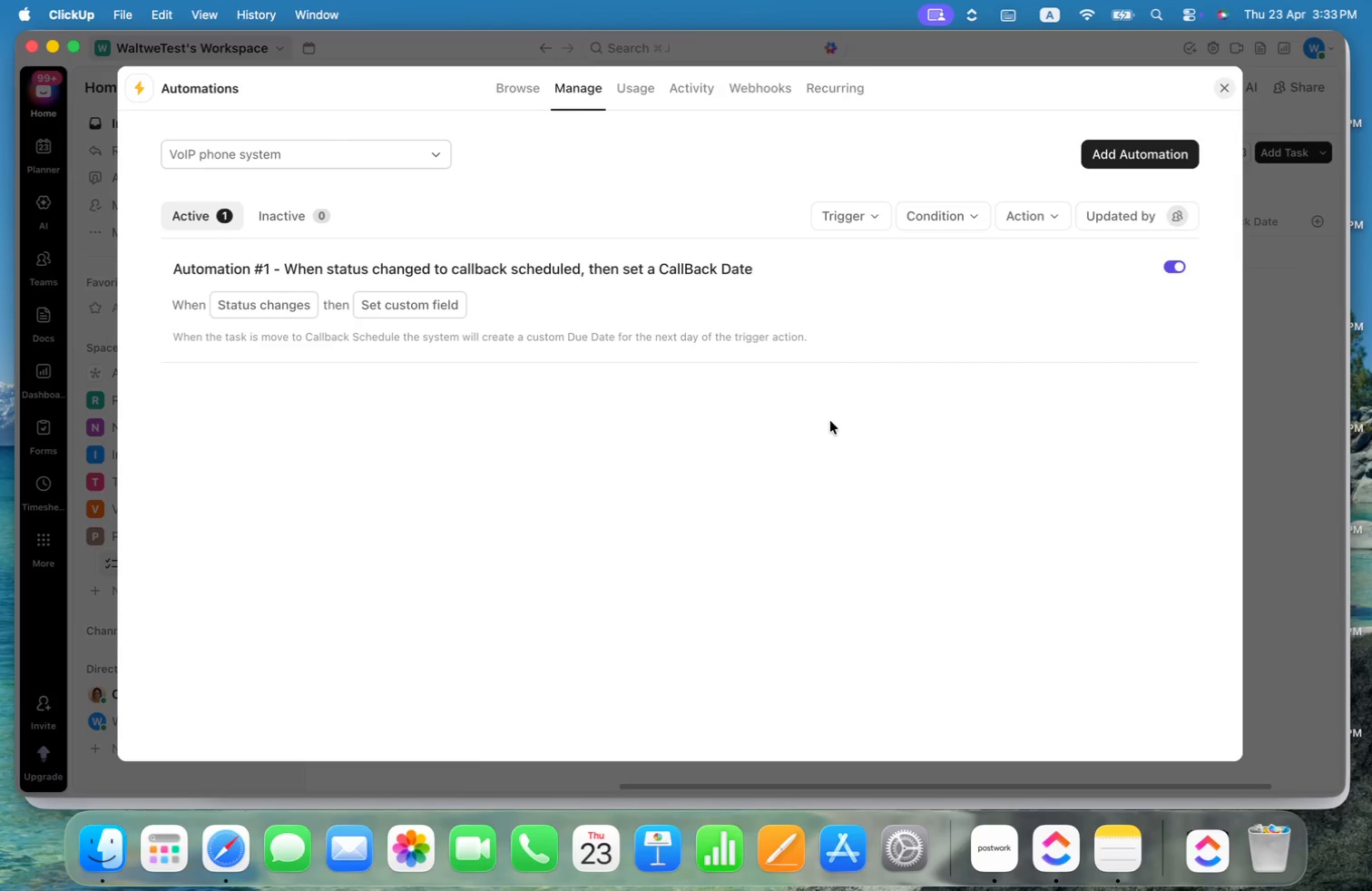 
key(Meta+Tab)